 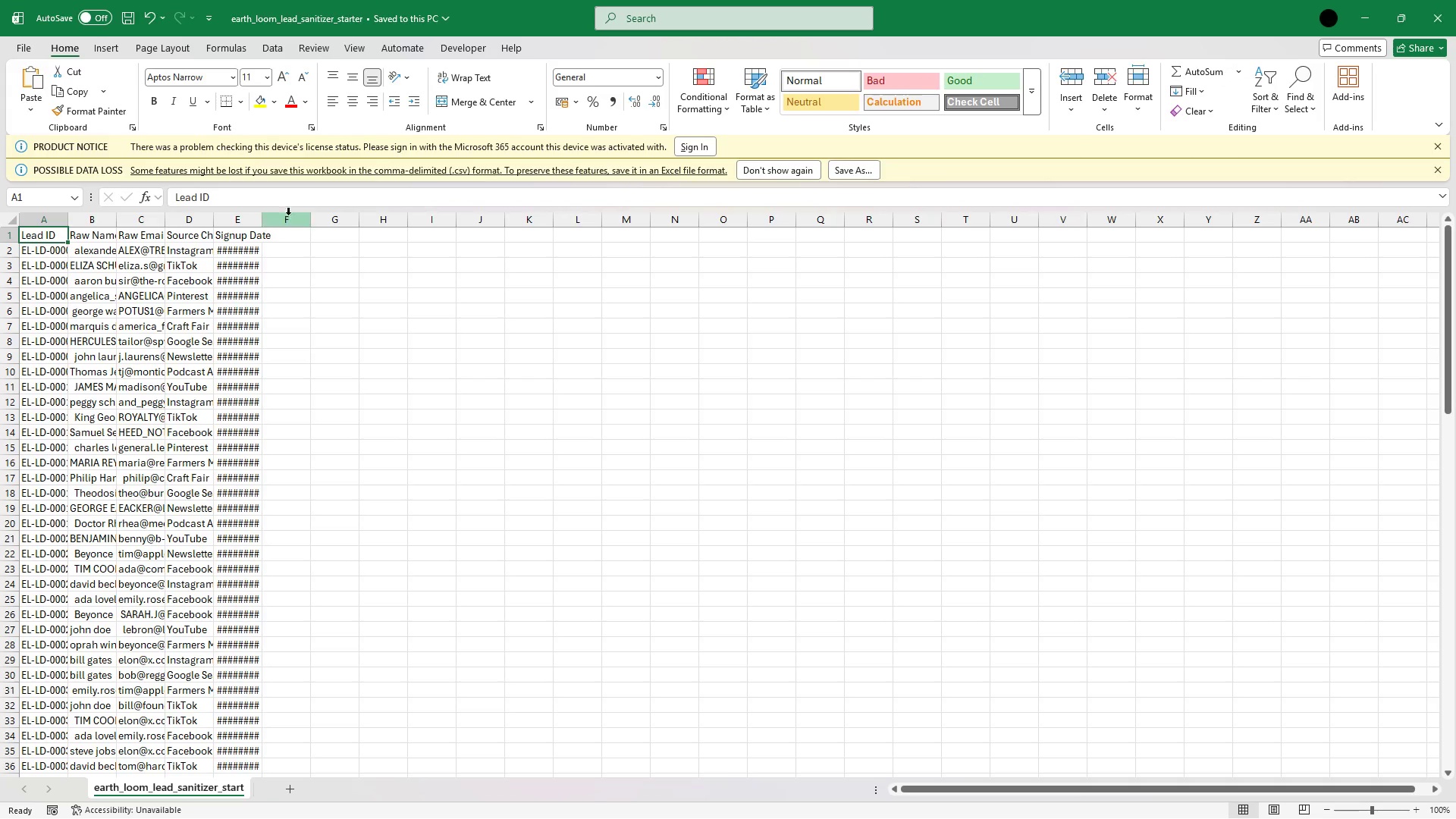 
key(Shift+ArrowRight)
 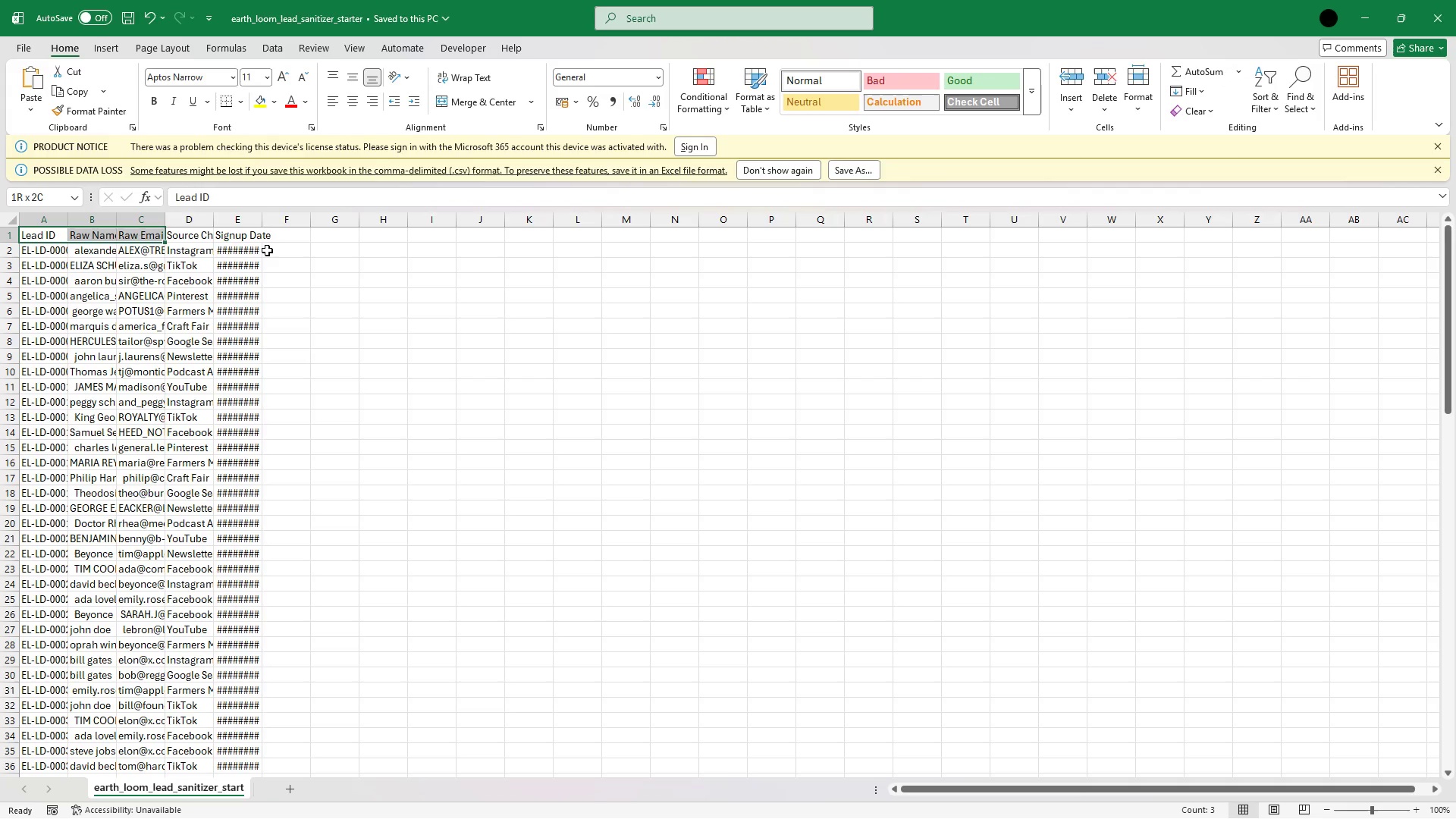 
key(Shift+ArrowRight)
 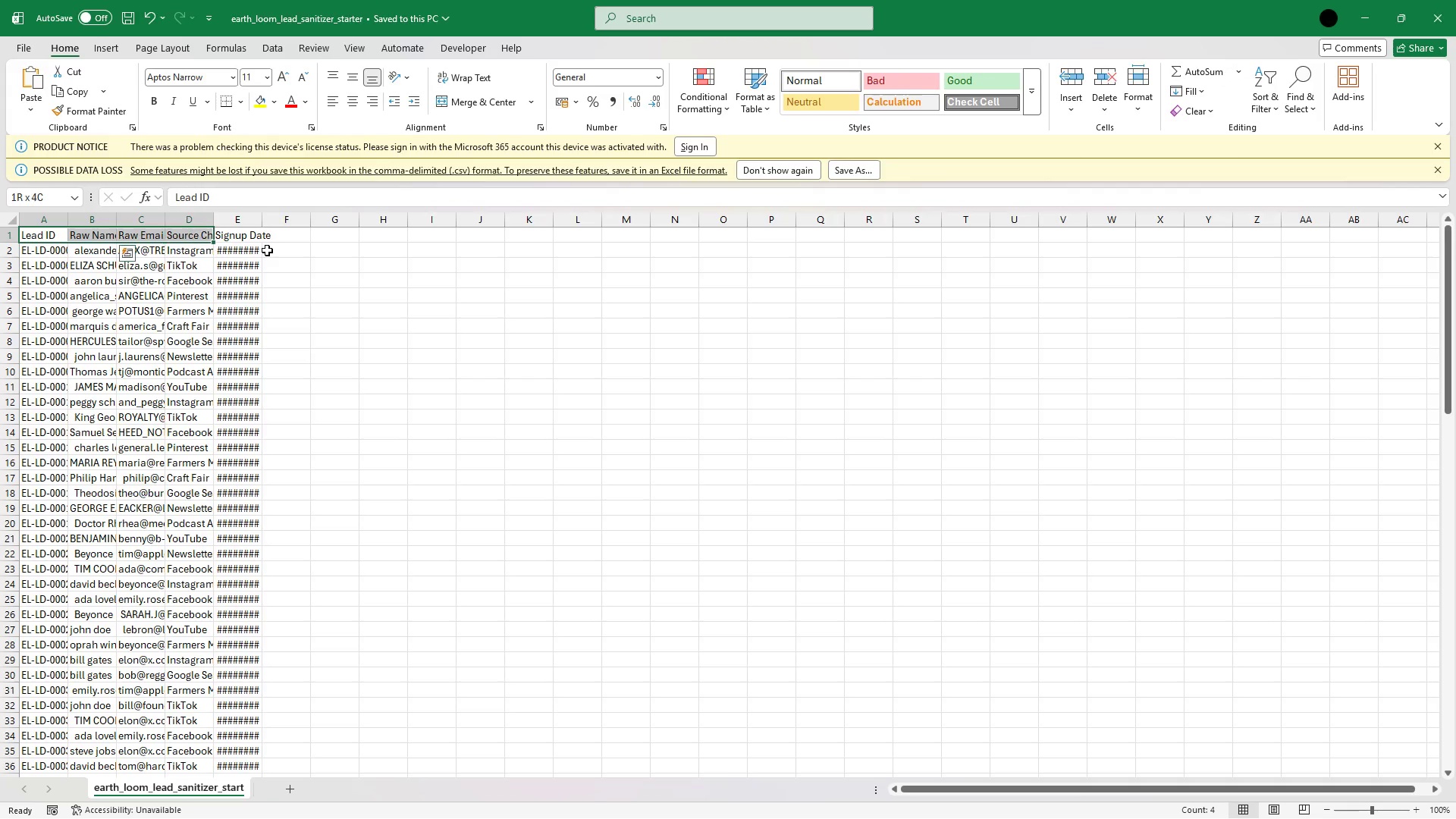 
key(Shift+ArrowRight)
 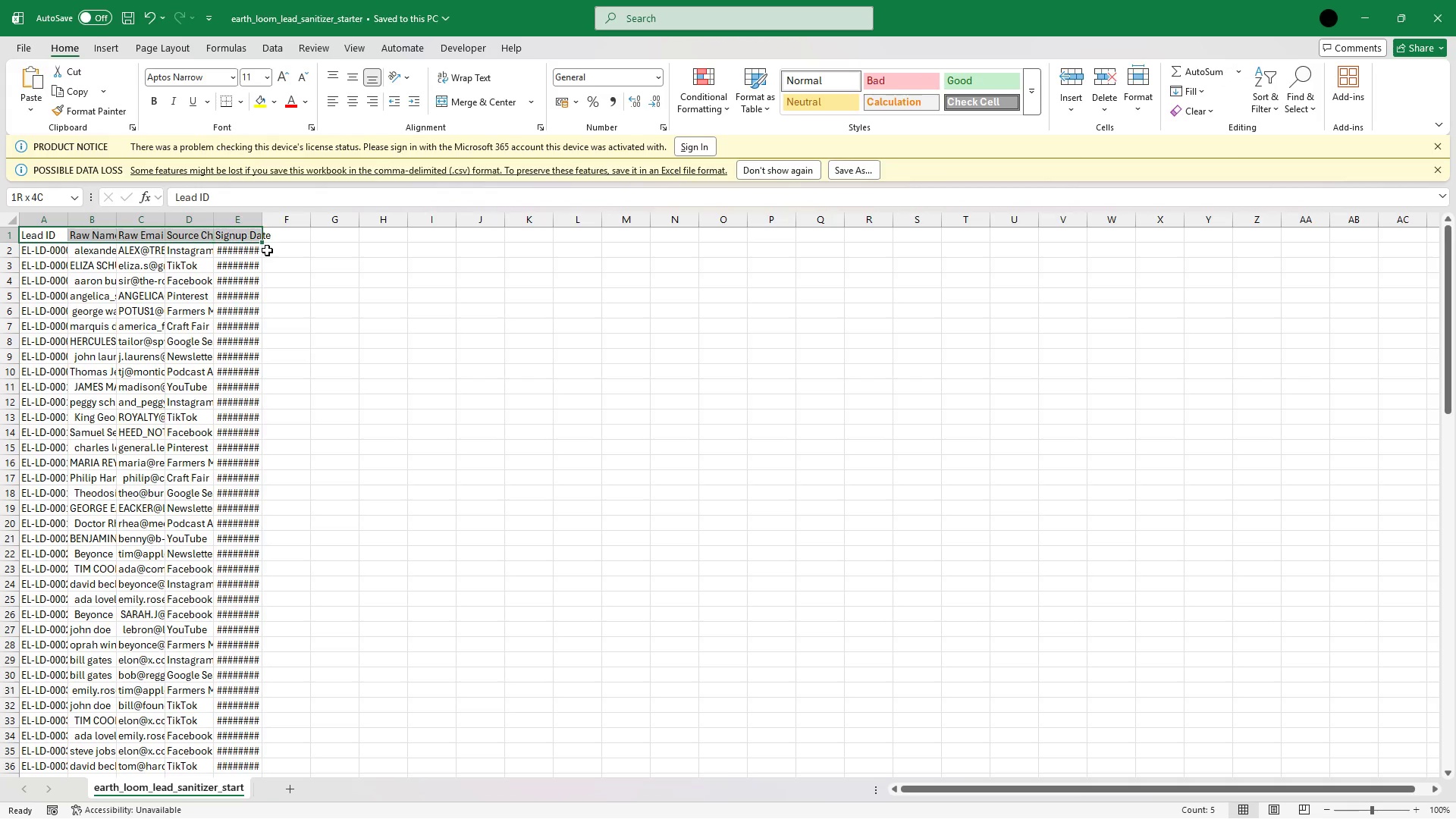 
key(Shift+ArrowRight)
 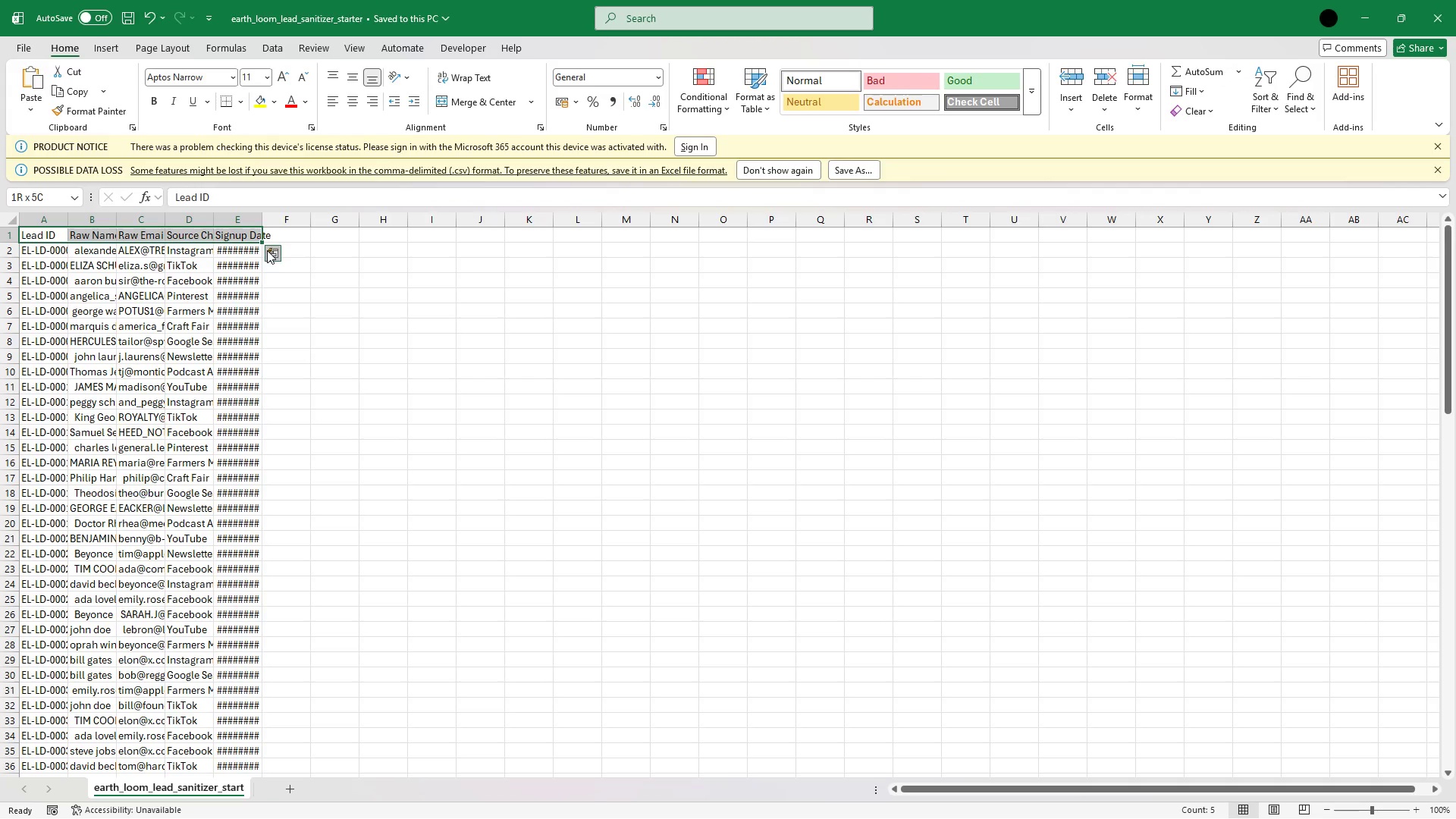 
key(Control+B)
 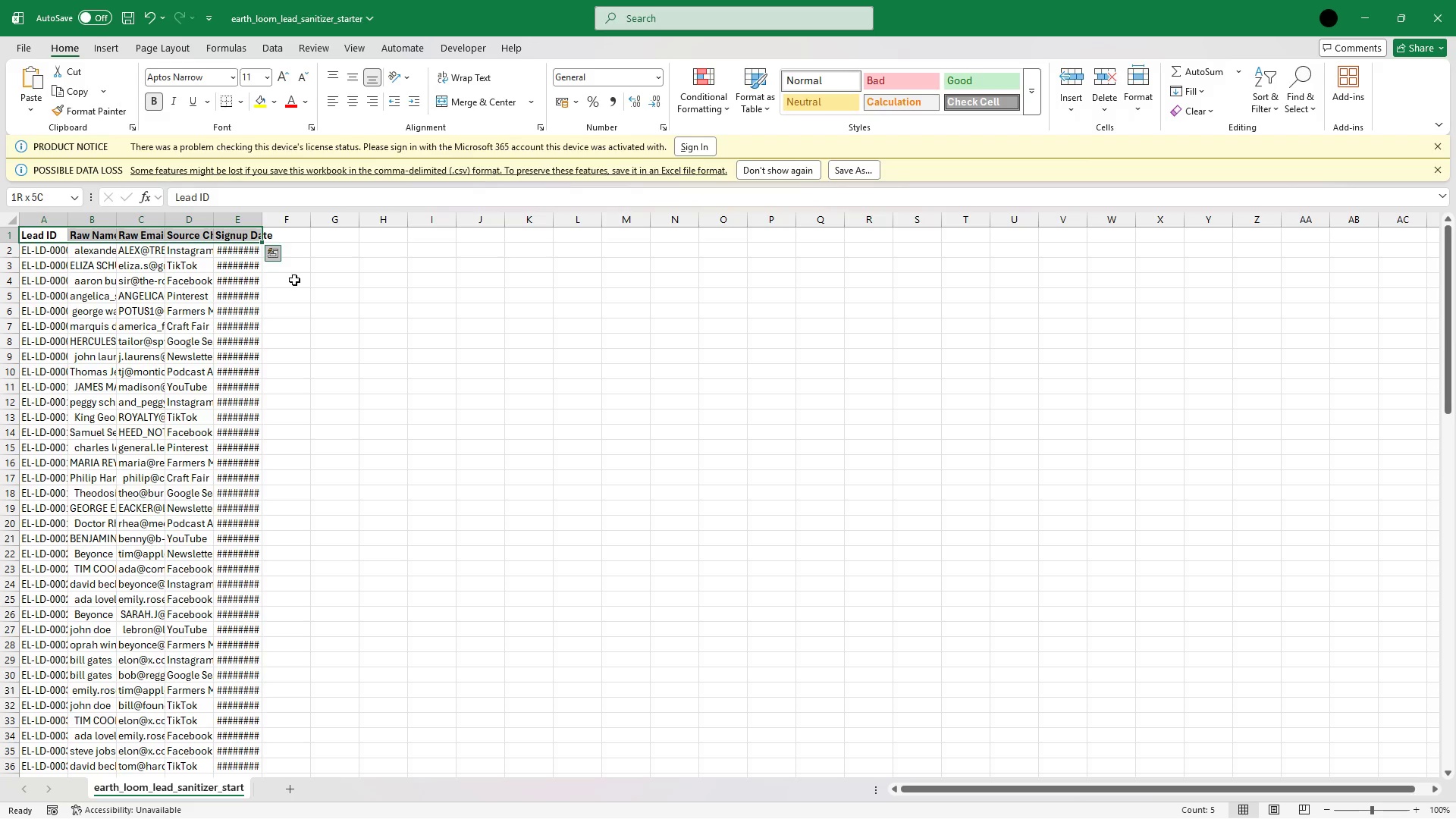 
left_click([297, 313])
 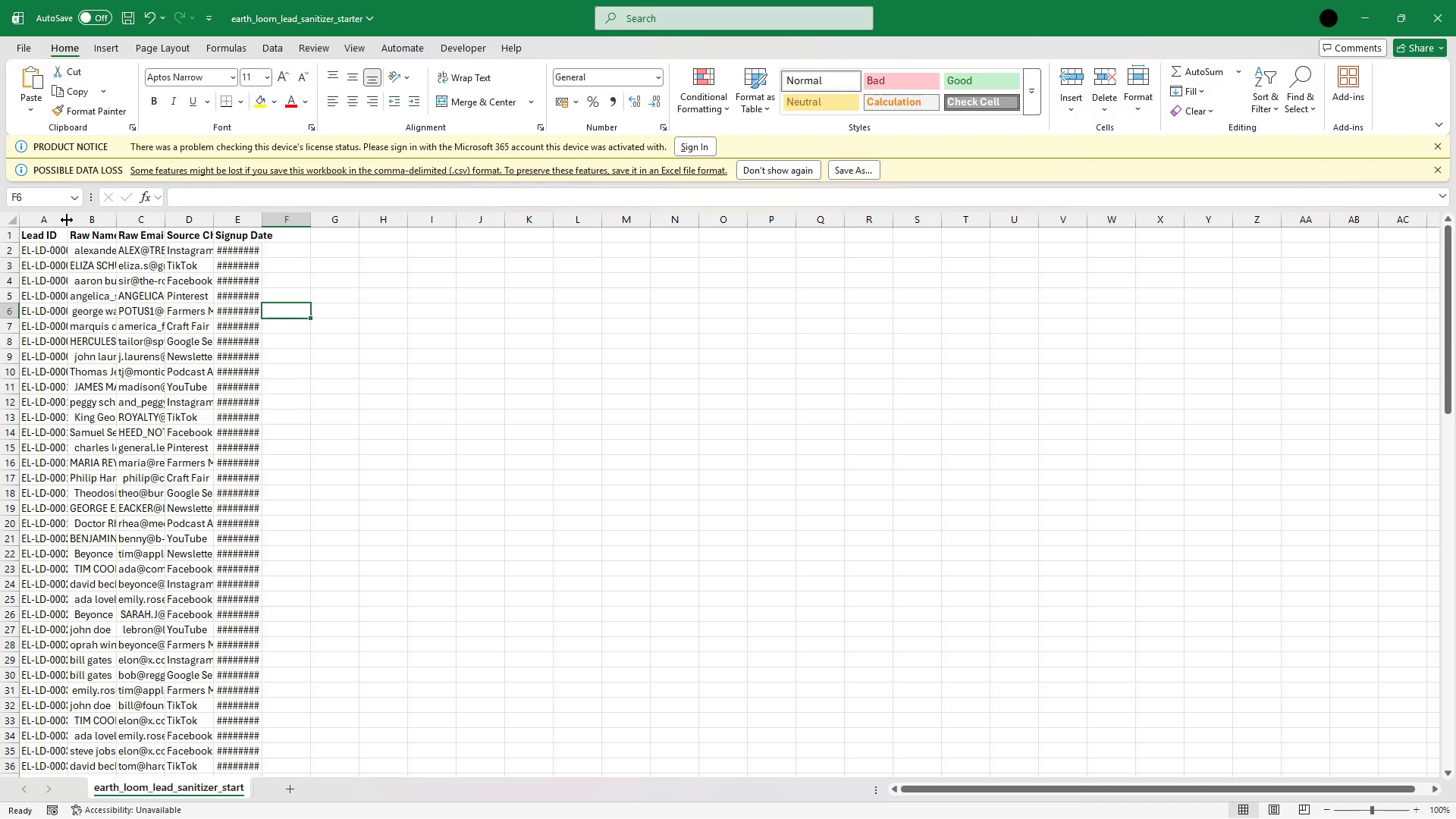 
wait(16.22)
 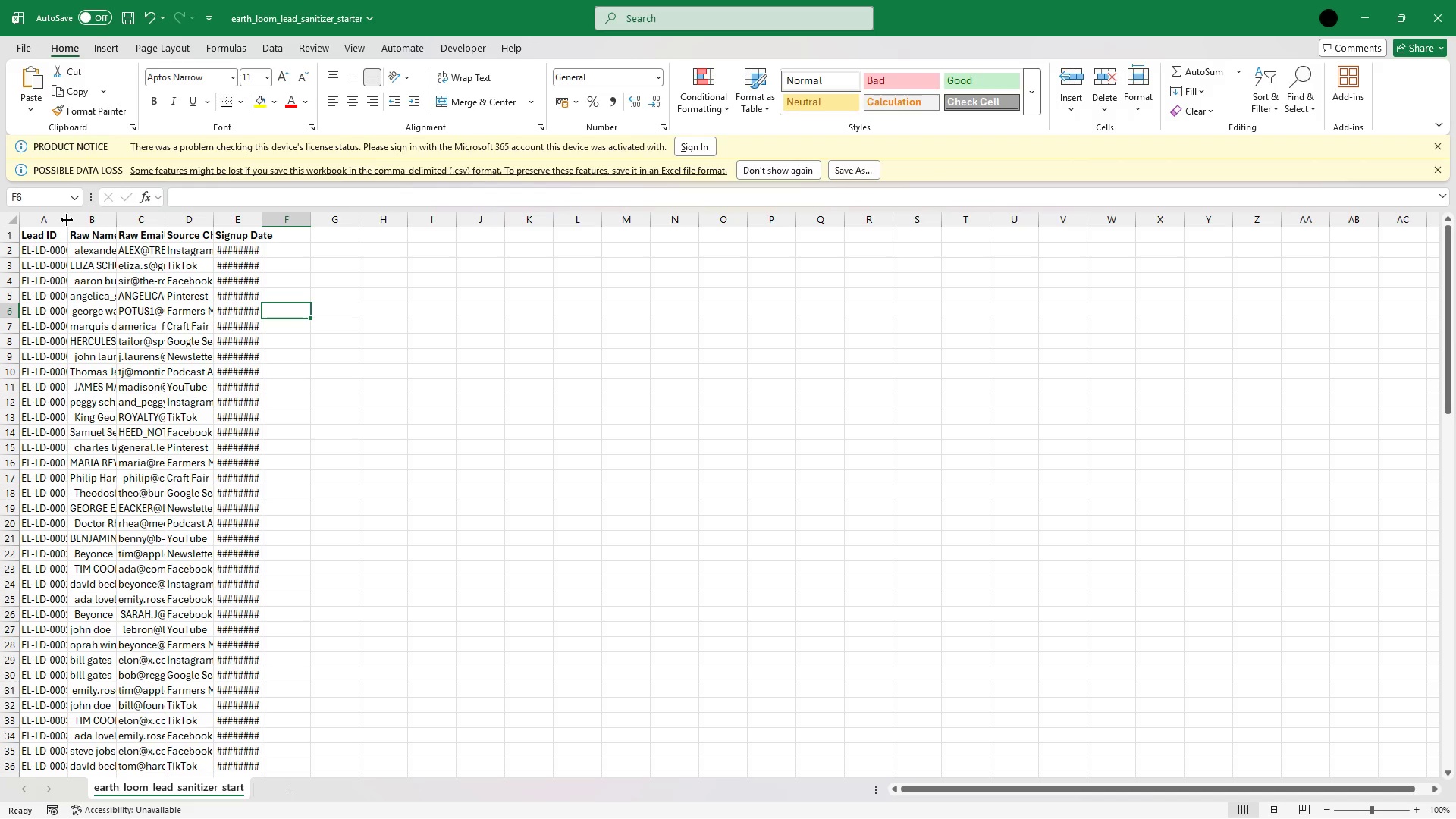 
double_click([72, 221])
 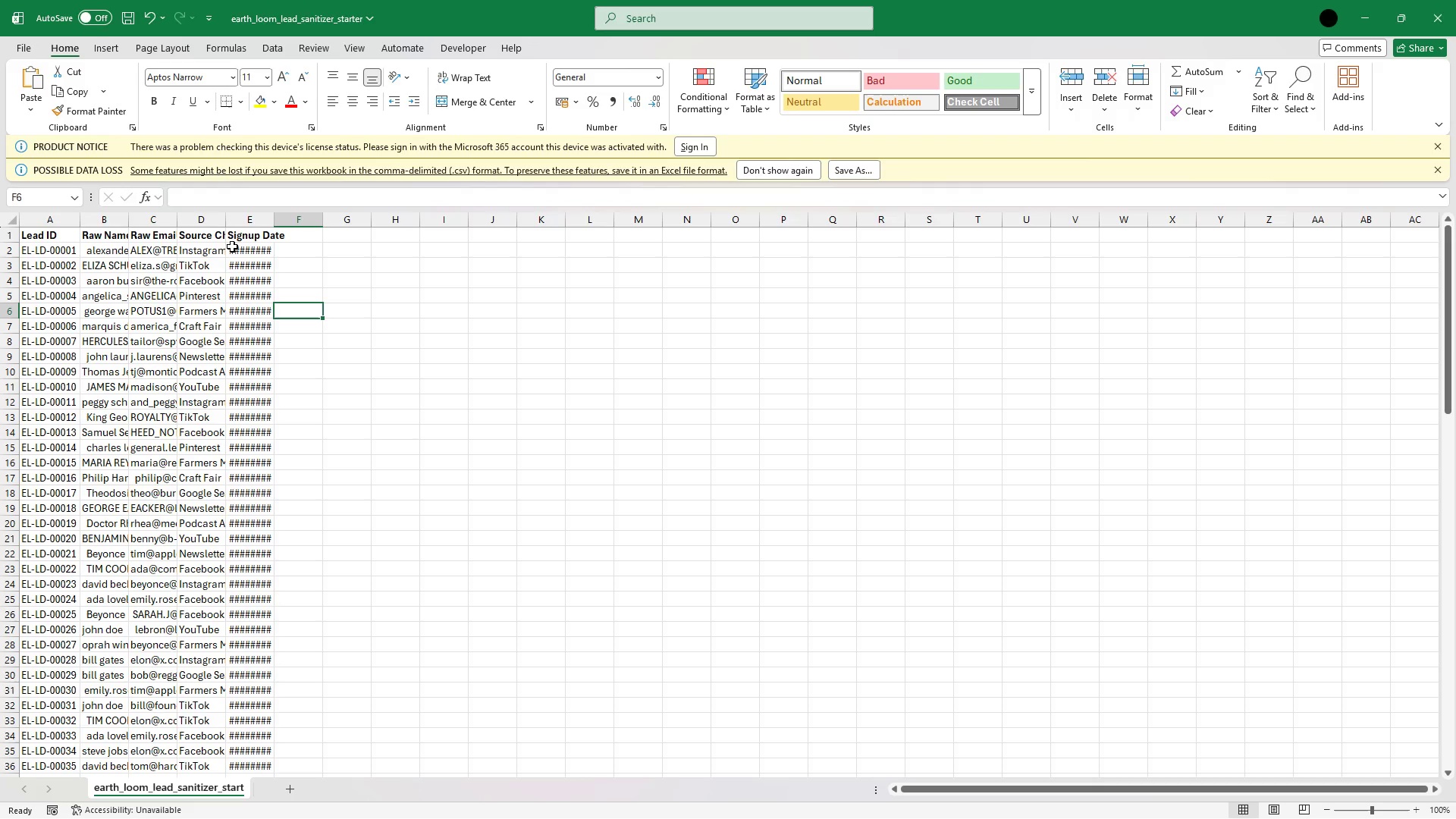 
wait(6.61)
 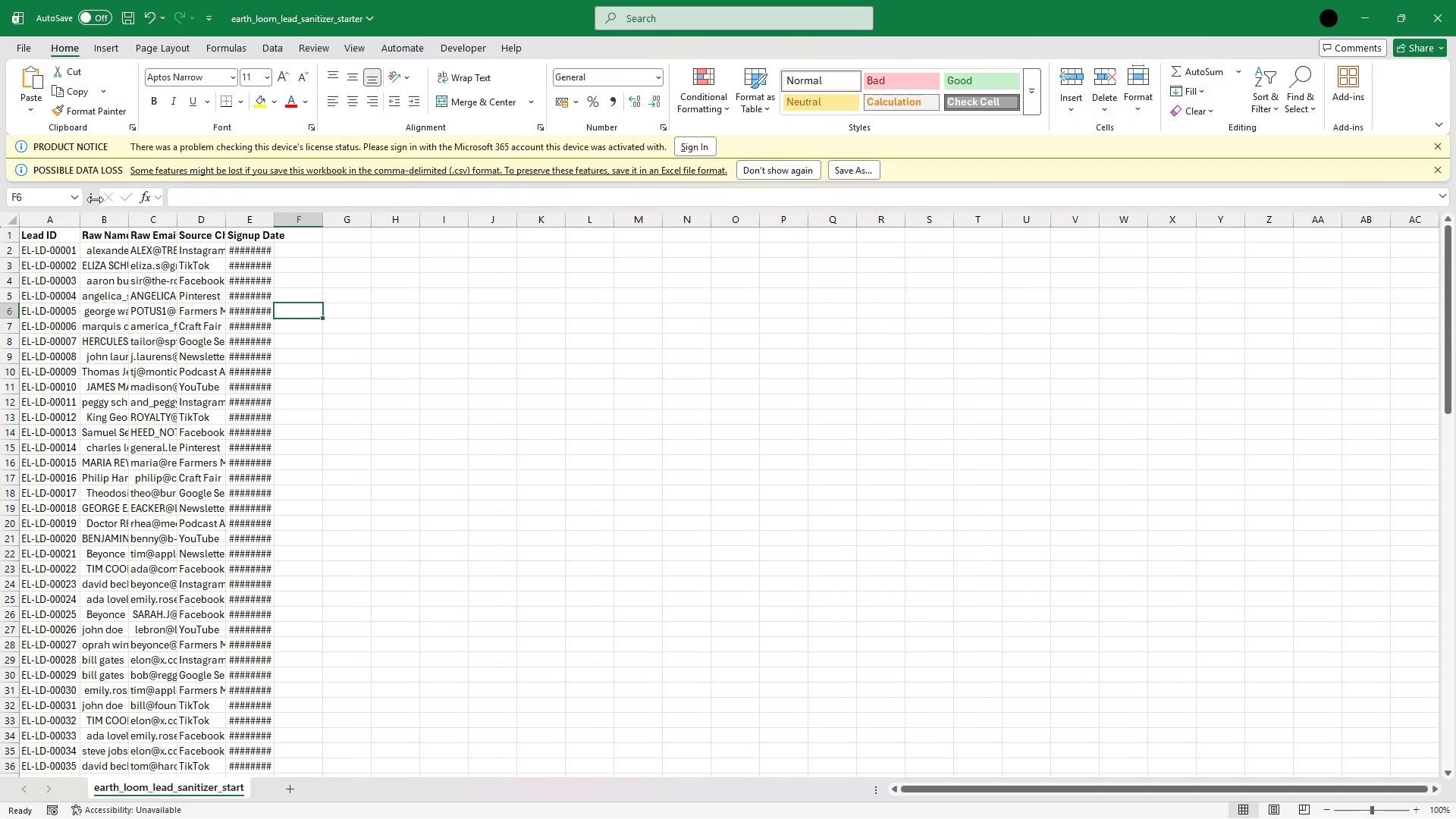 
double_click([274, 217])
 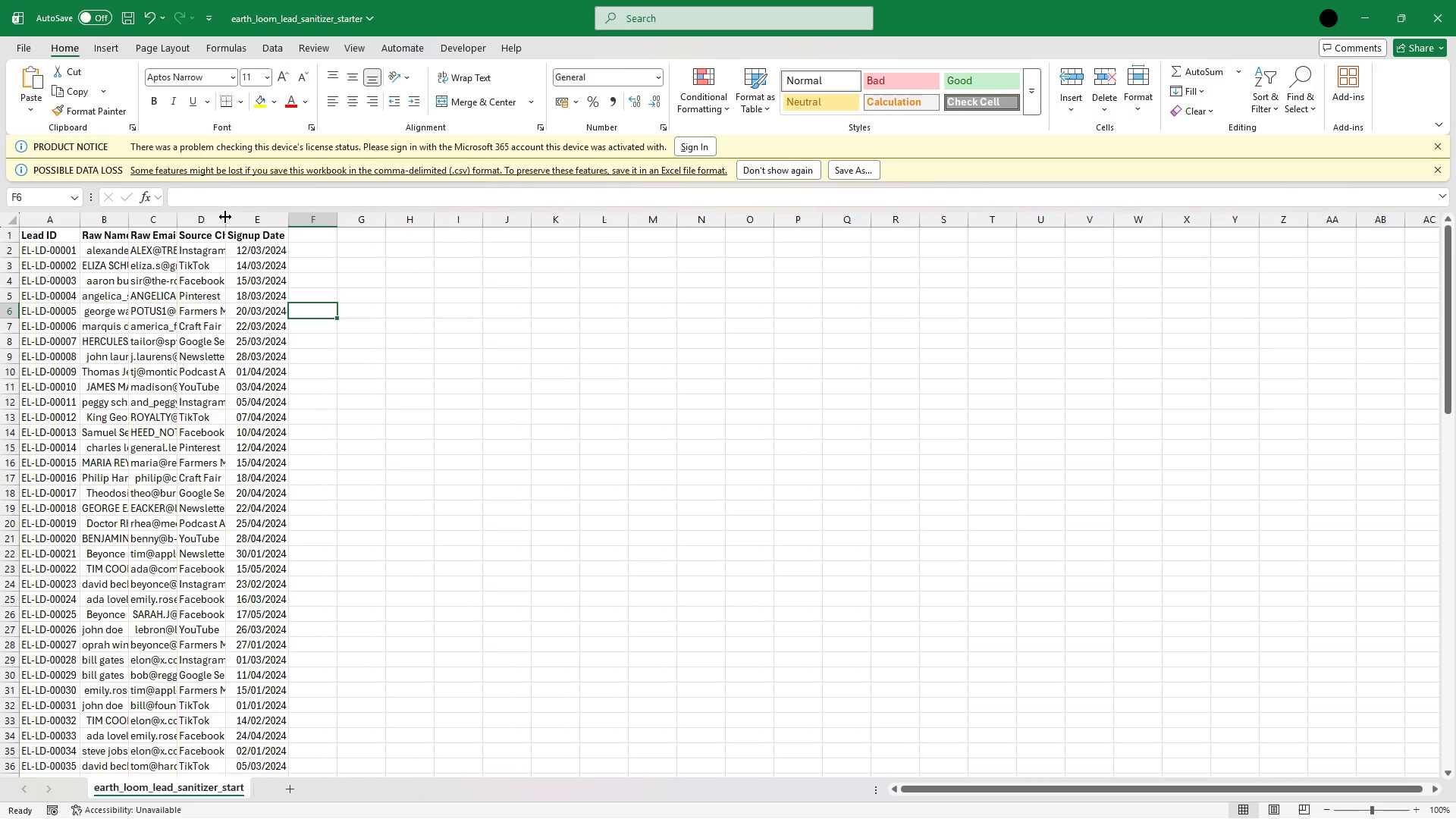 
double_click([225, 217])
 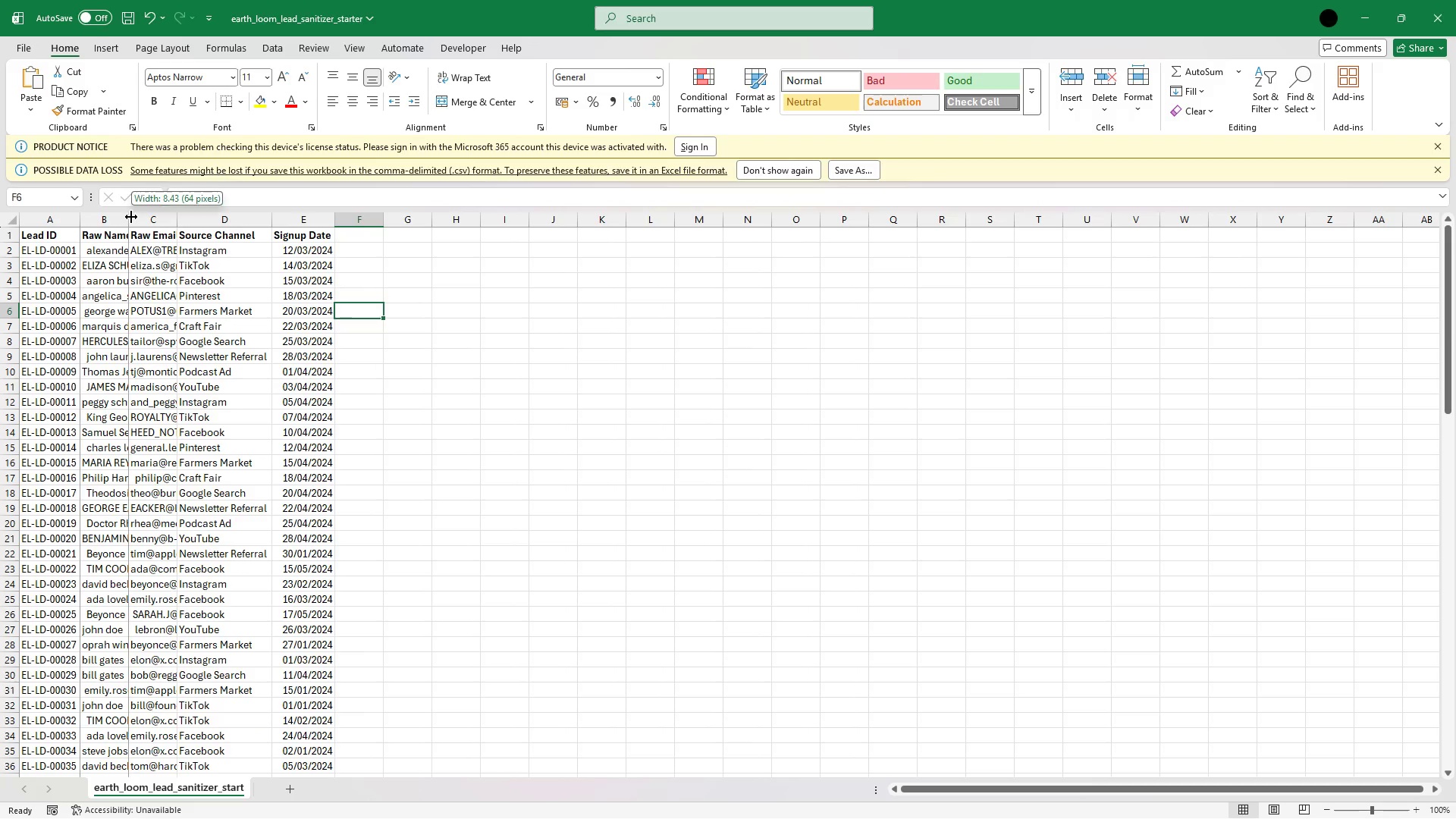 
double_click([131, 217])
 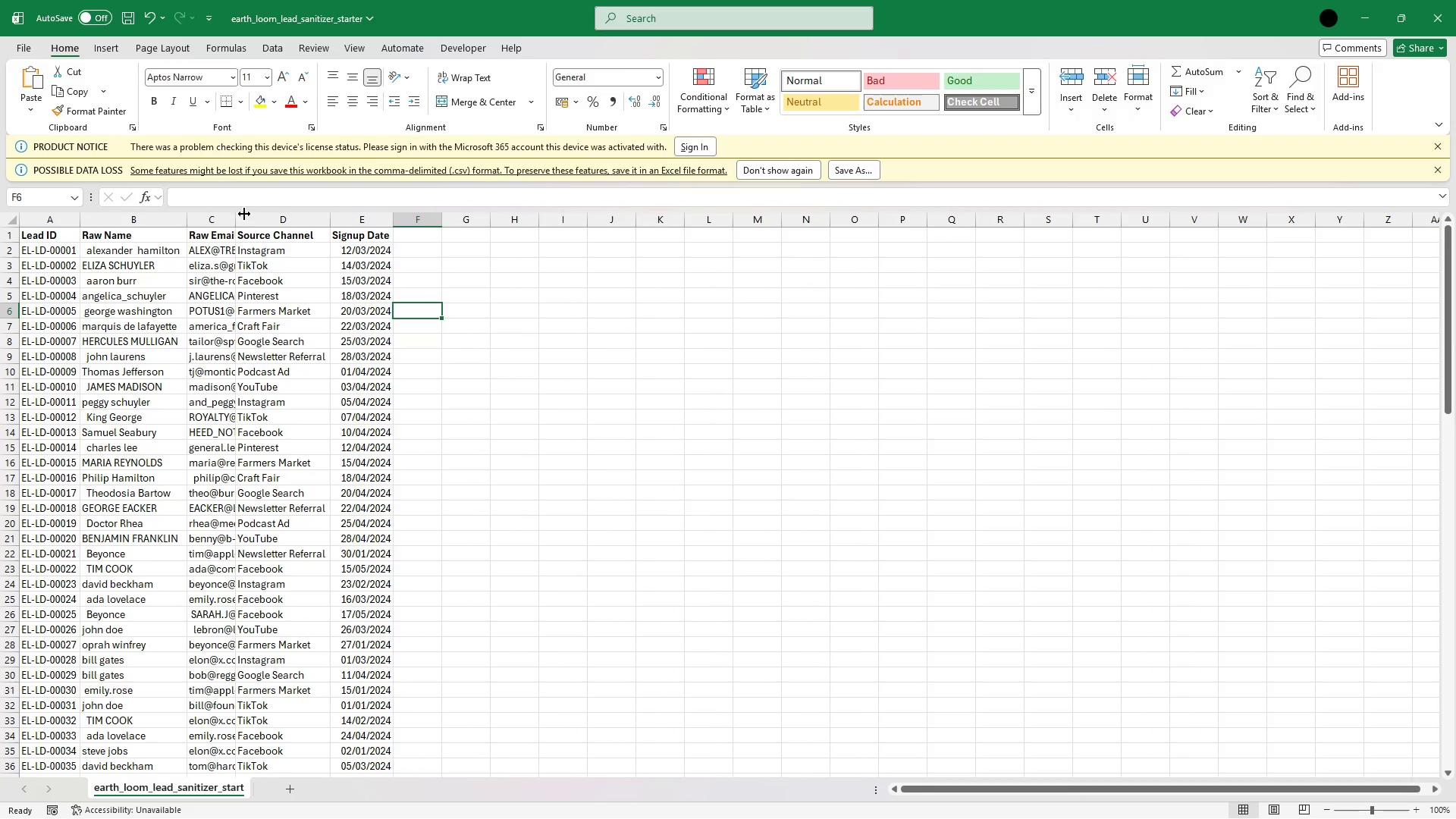 
double_click([238, 219])
 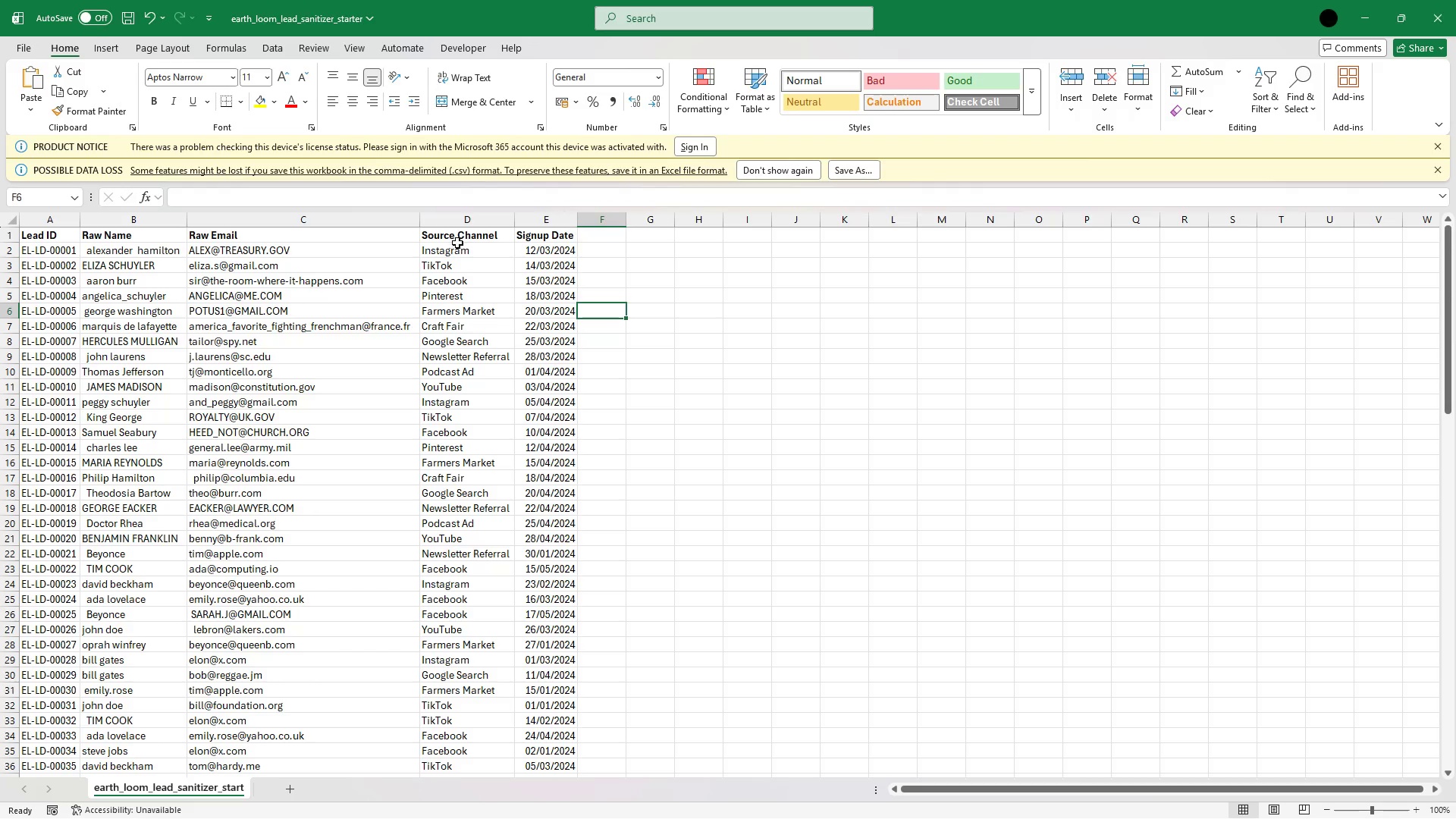 
left_click([458, 242])
 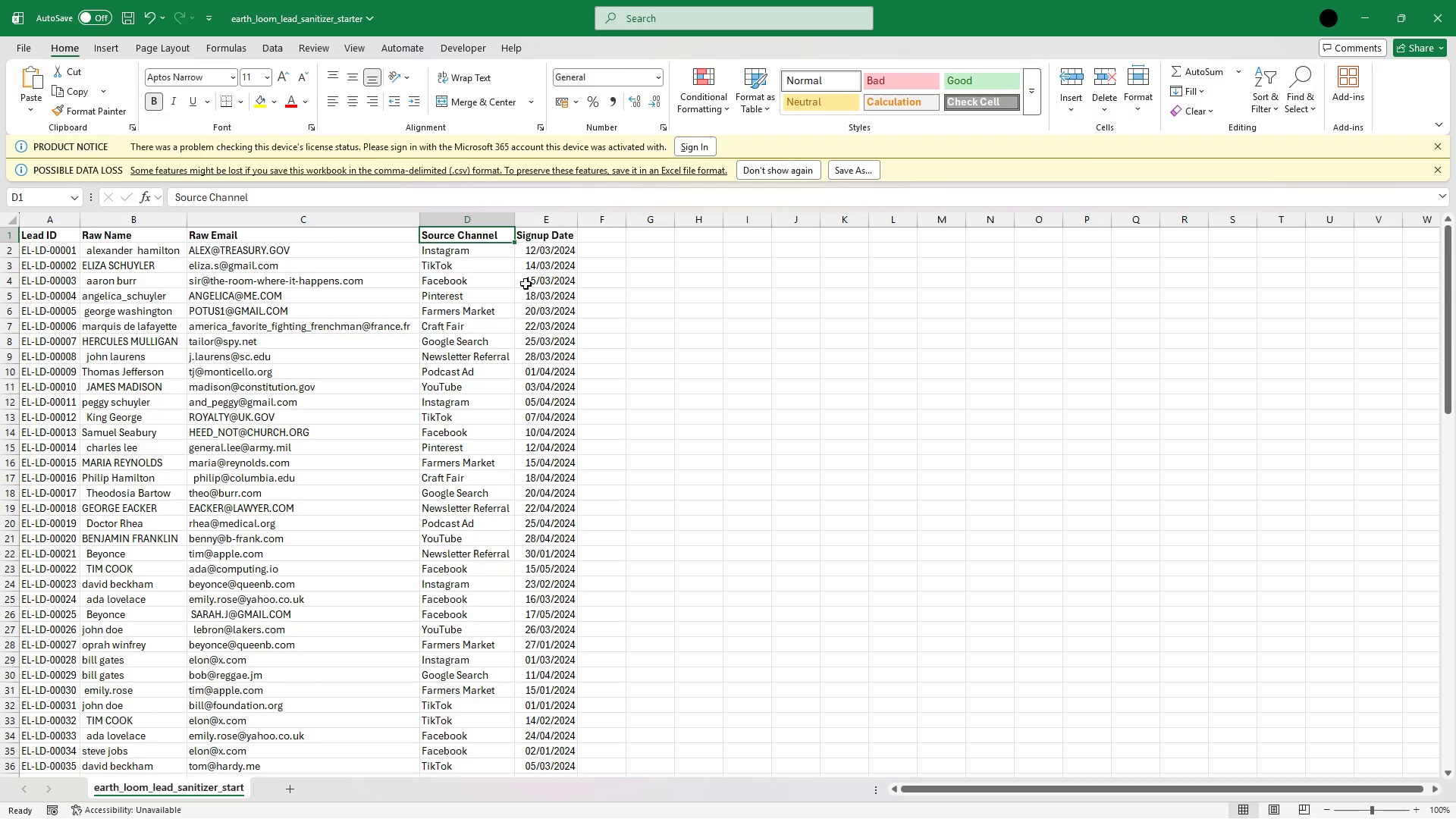 
wait(37.05)
 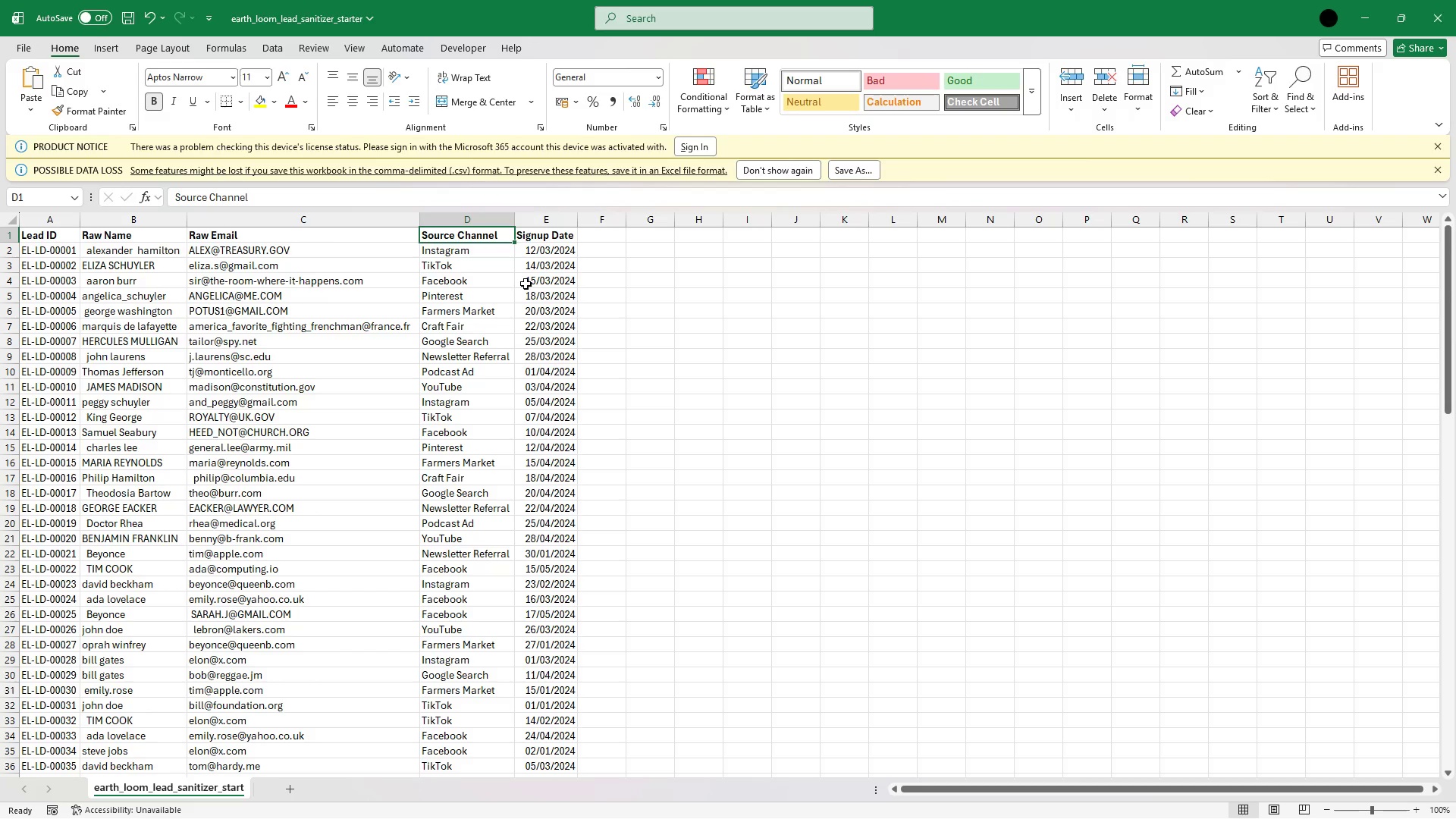 
scroll: coordinate [526, 284], scroll_direction: up, amount: 1.0
 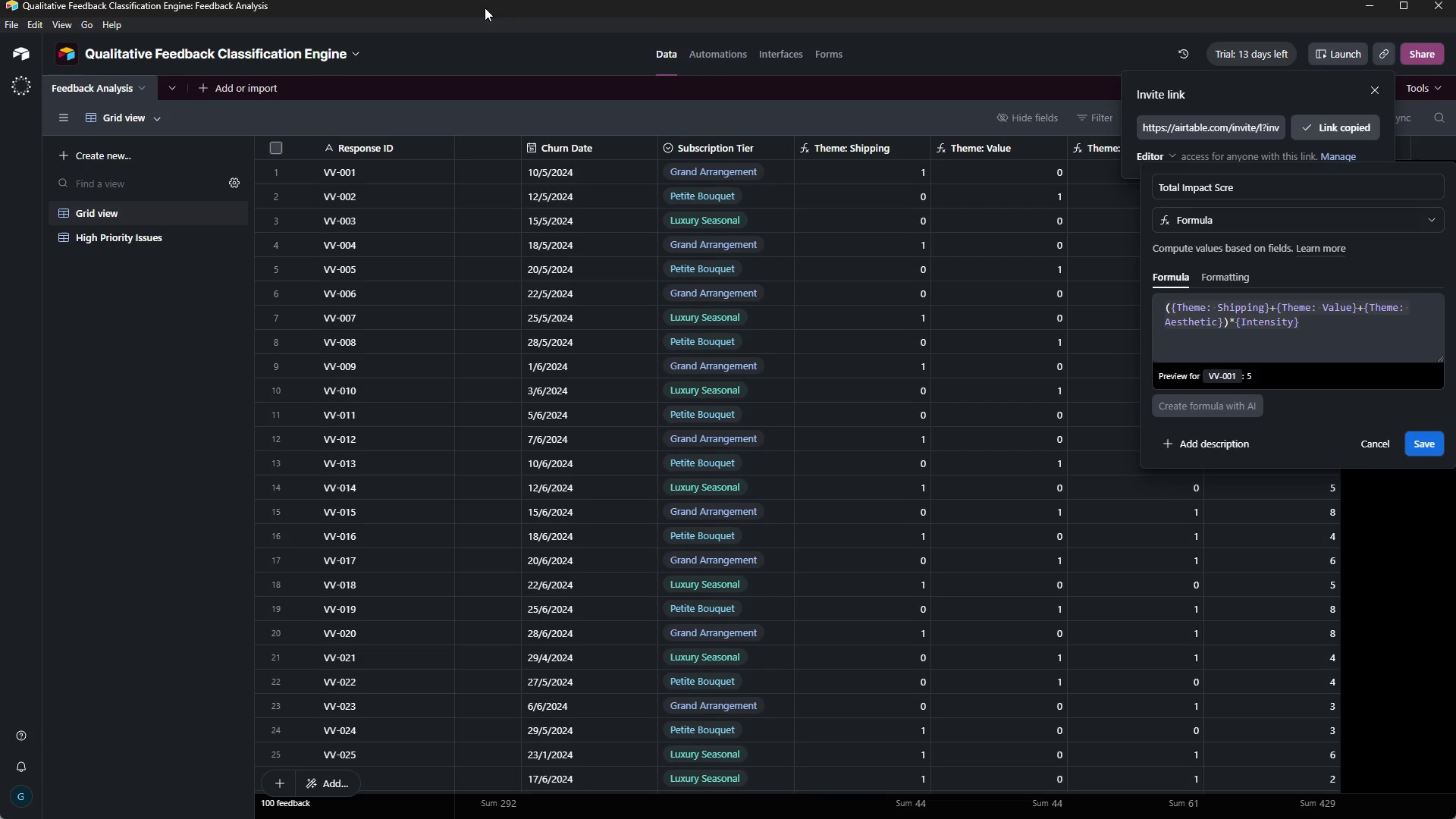 
wait(11.96)
 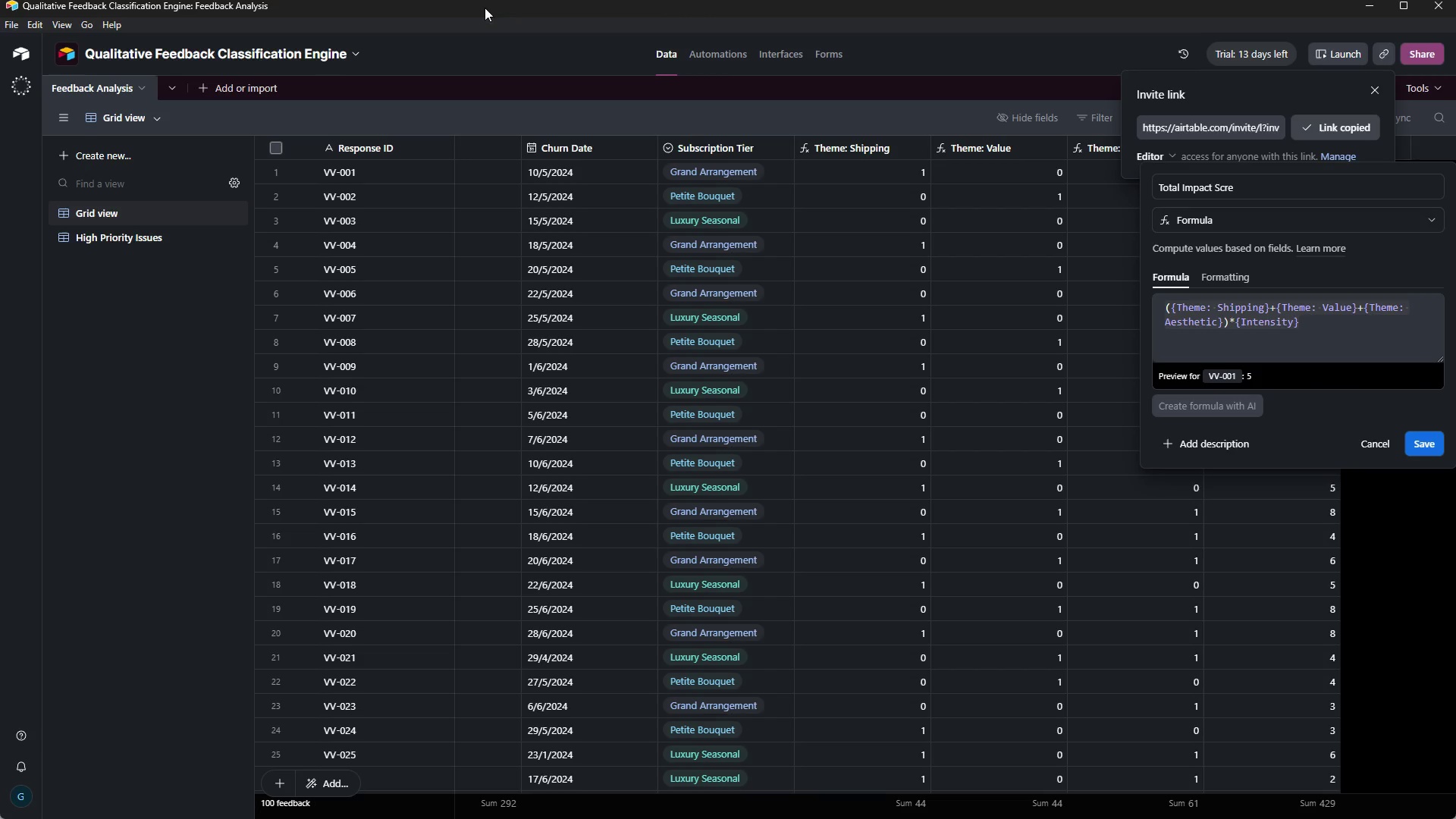 
left_click([23, 56])
 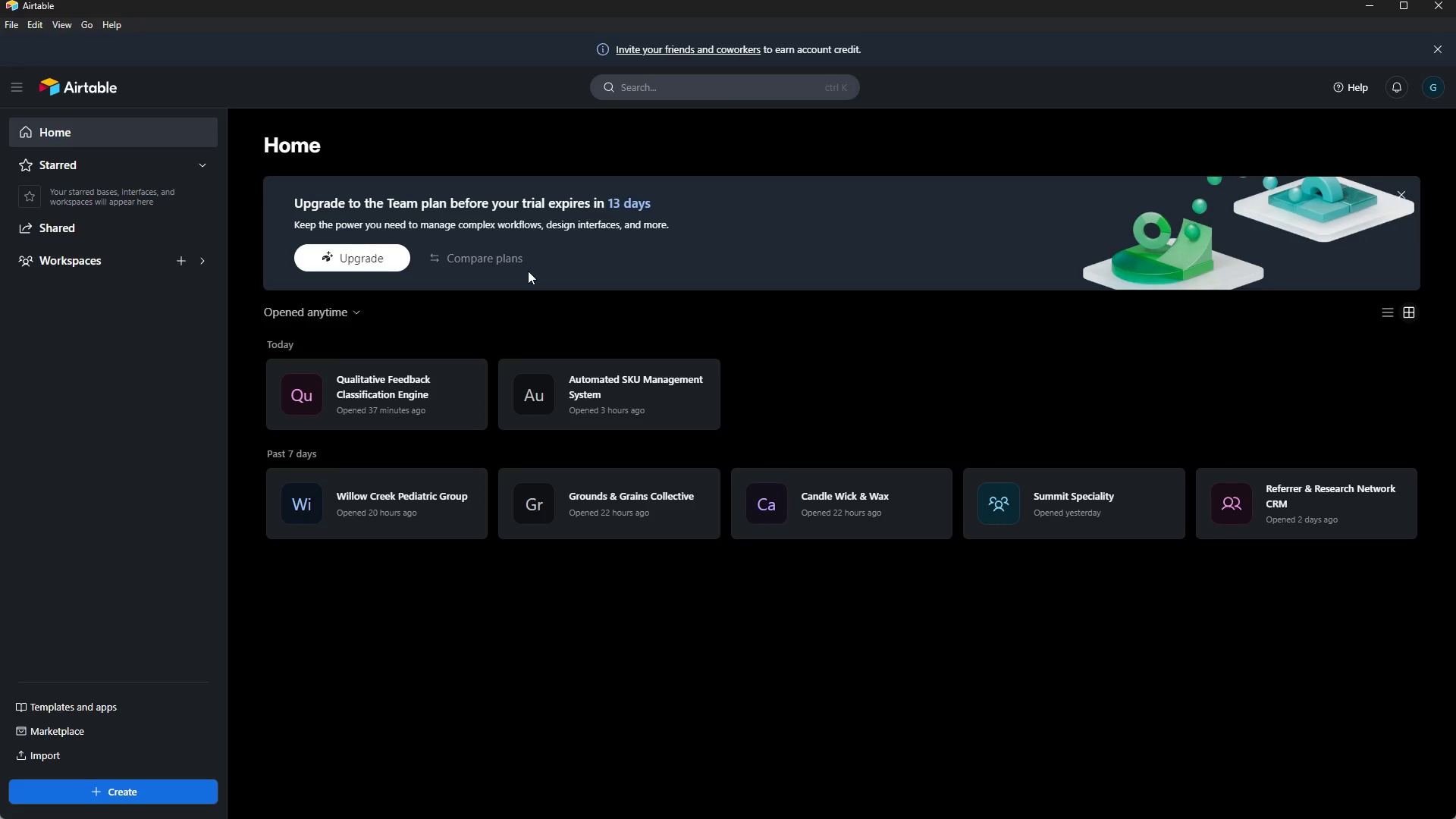 
wait(16.8)
 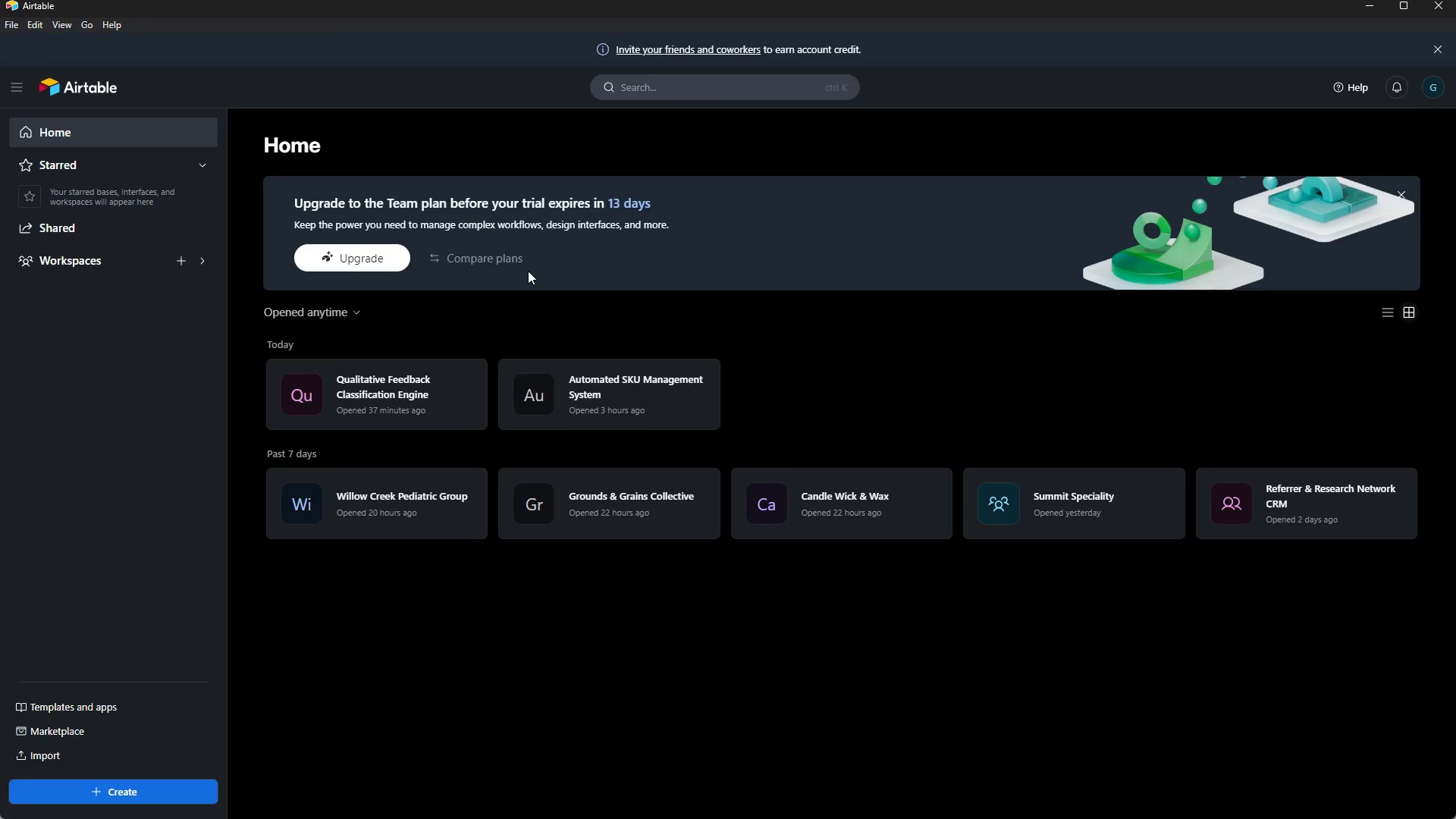 
left_click([134, 798])
 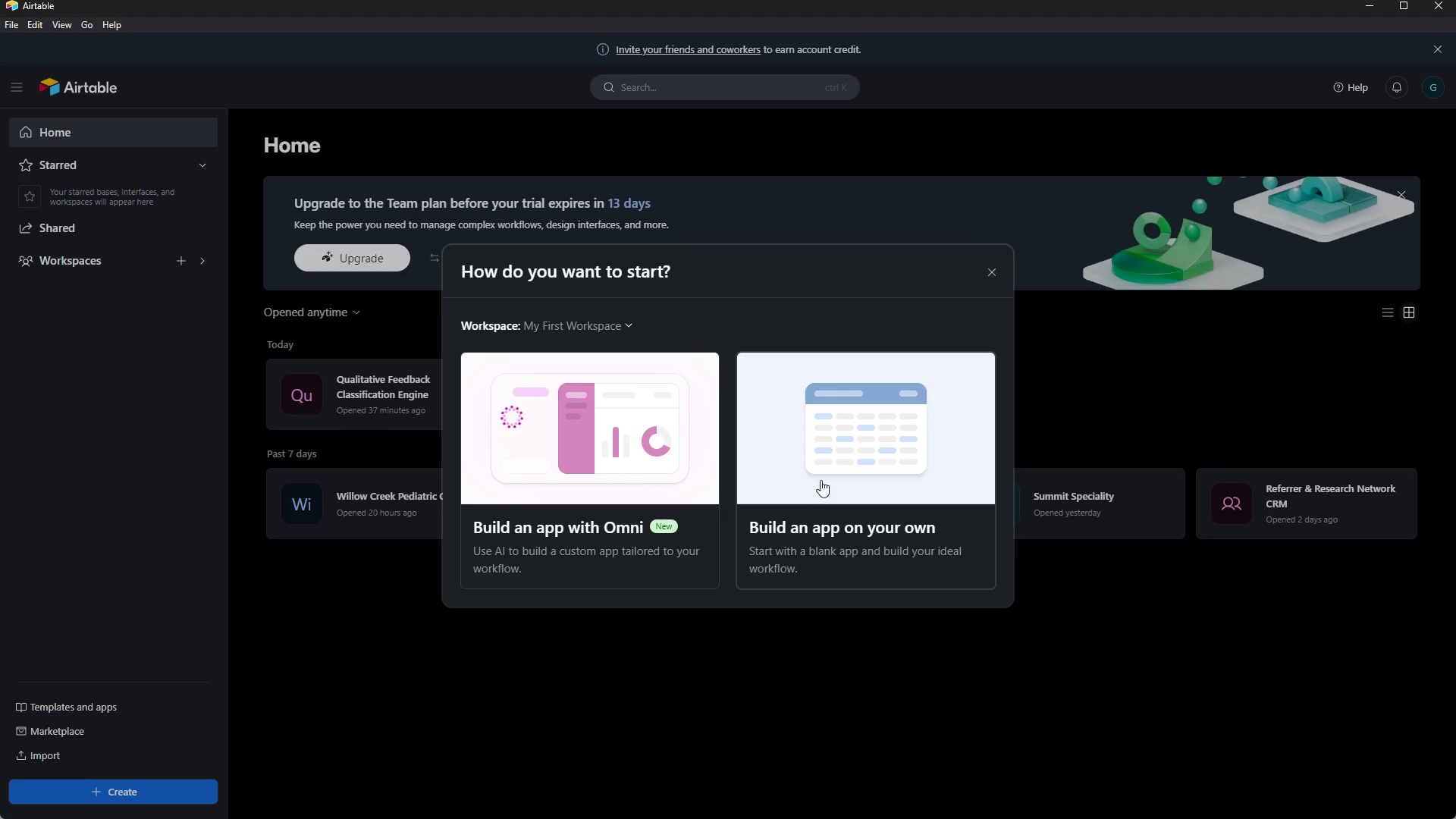 
left_click([834, 475])
 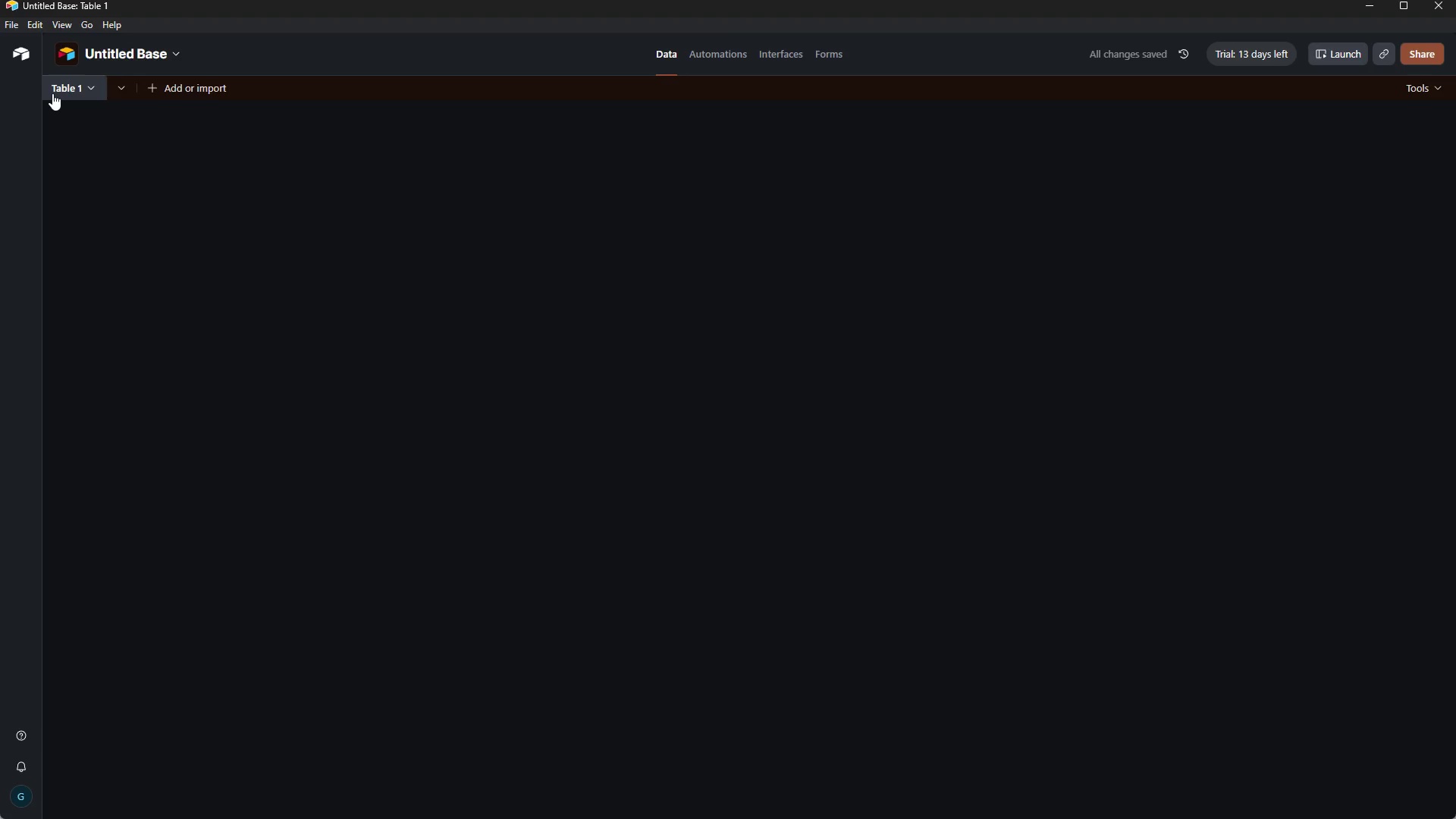 
wait(9.23)
 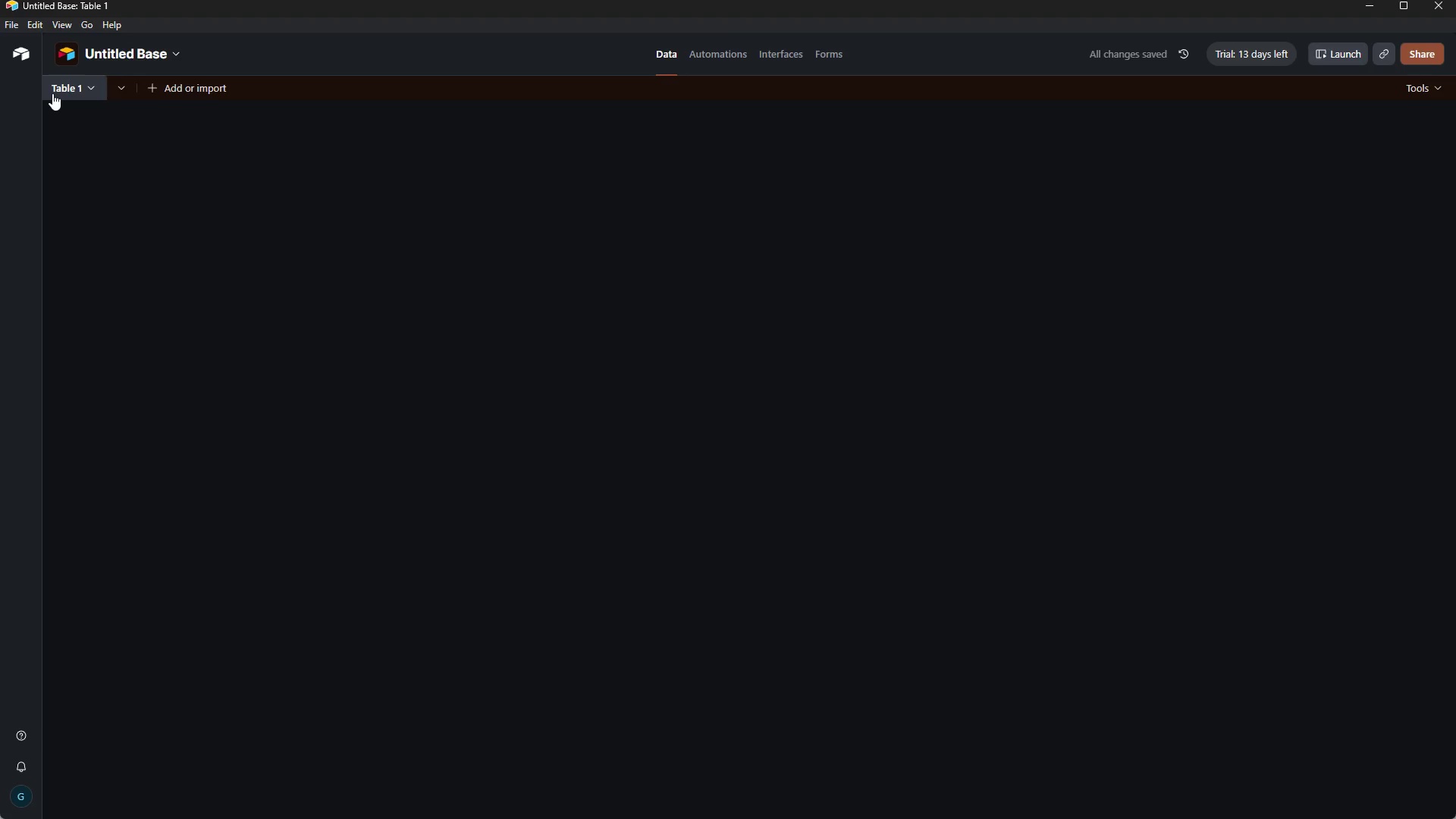 
left_click([329, 61])
 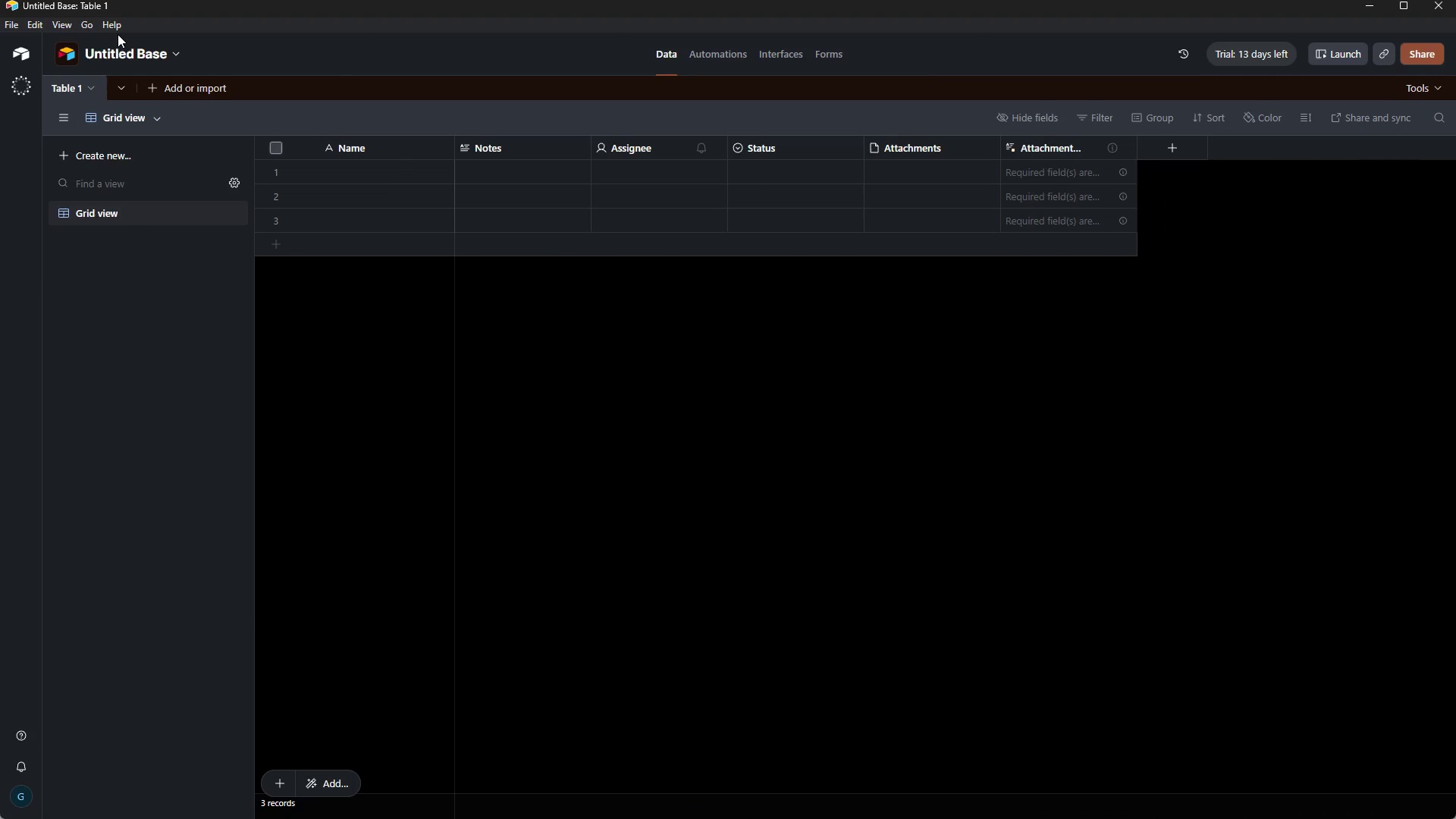 
left_click([118, 45])
 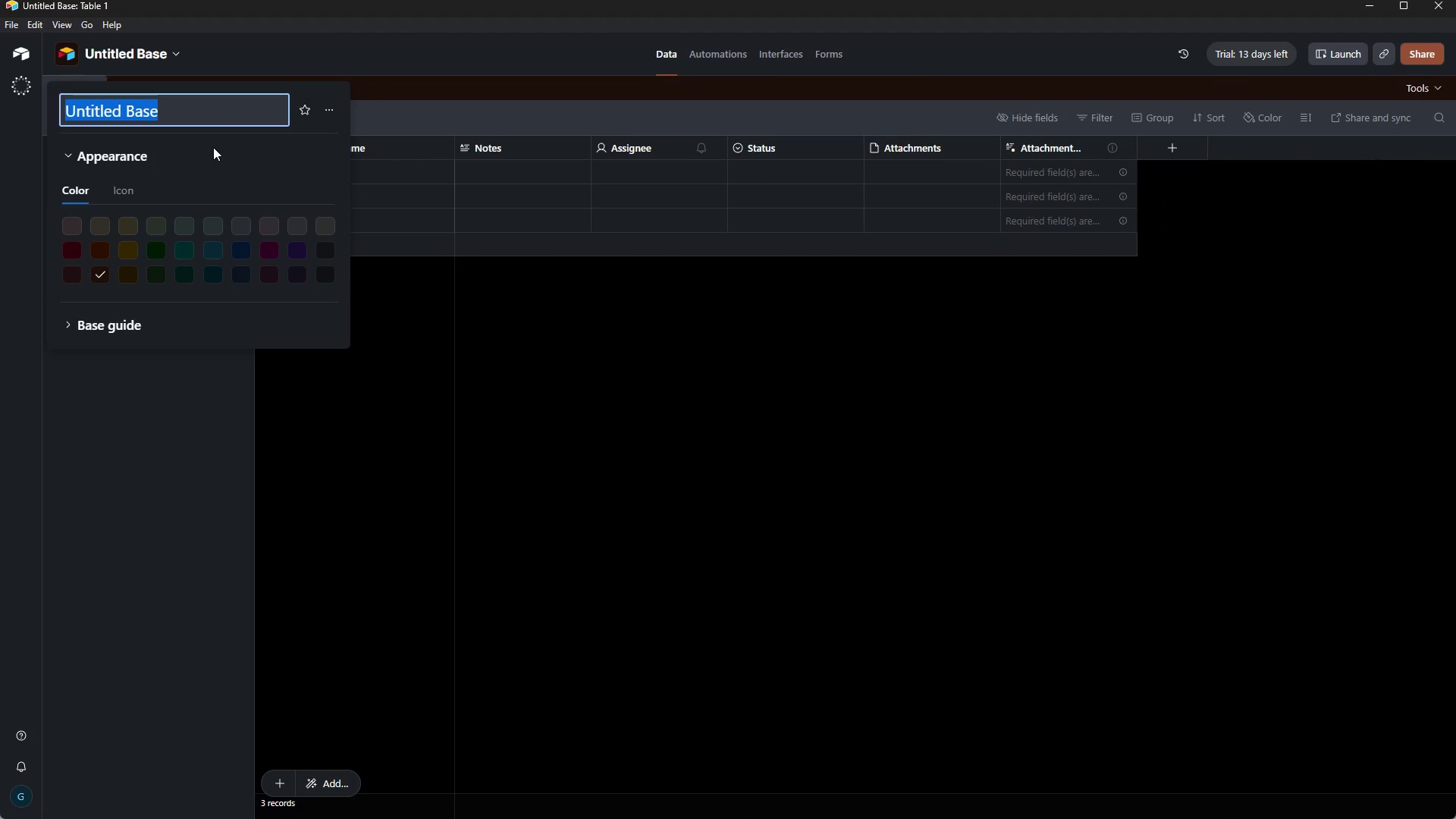 
hold_key(key=Backspace, duration=0.44)
 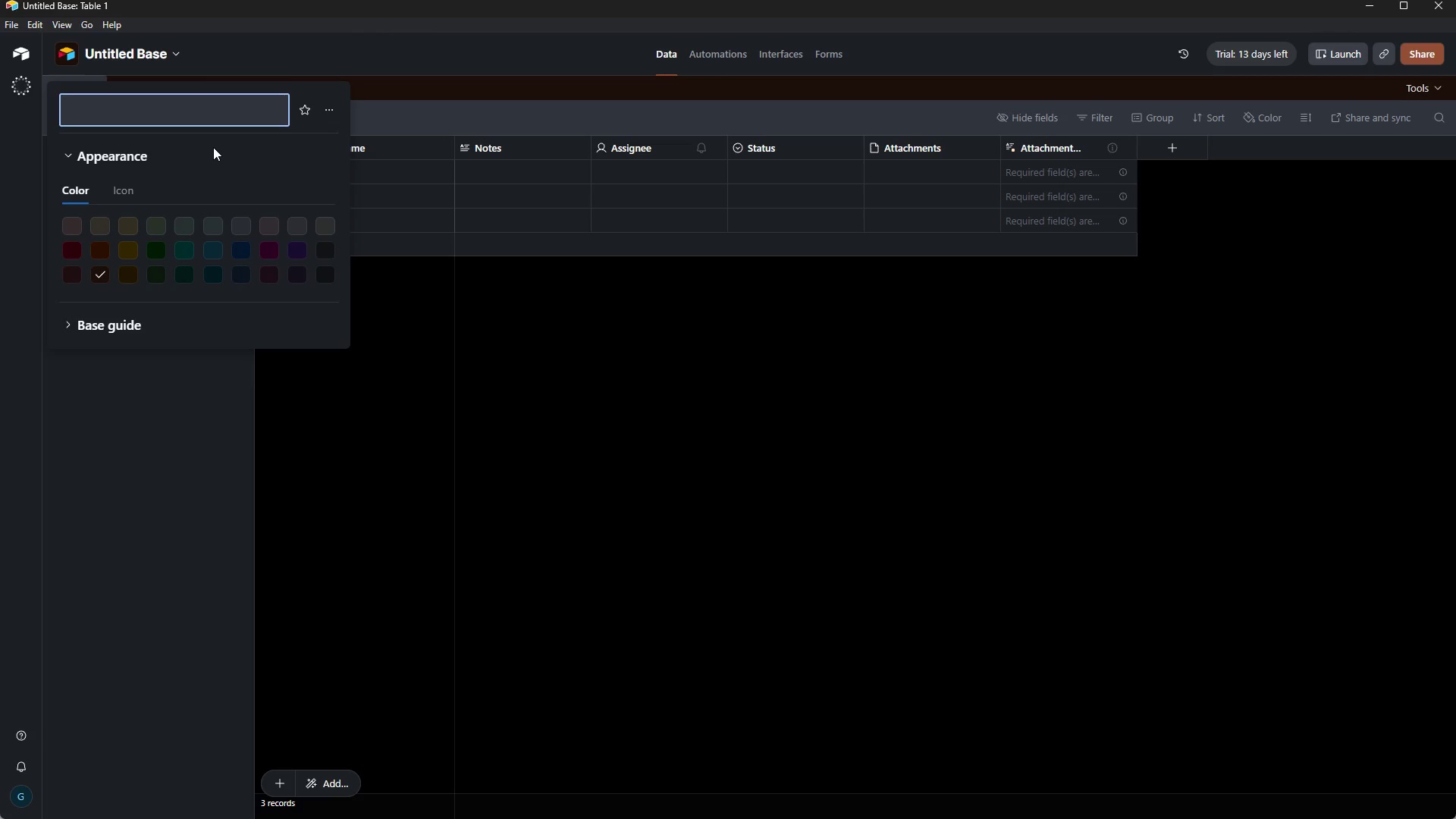 
type(Earth)
 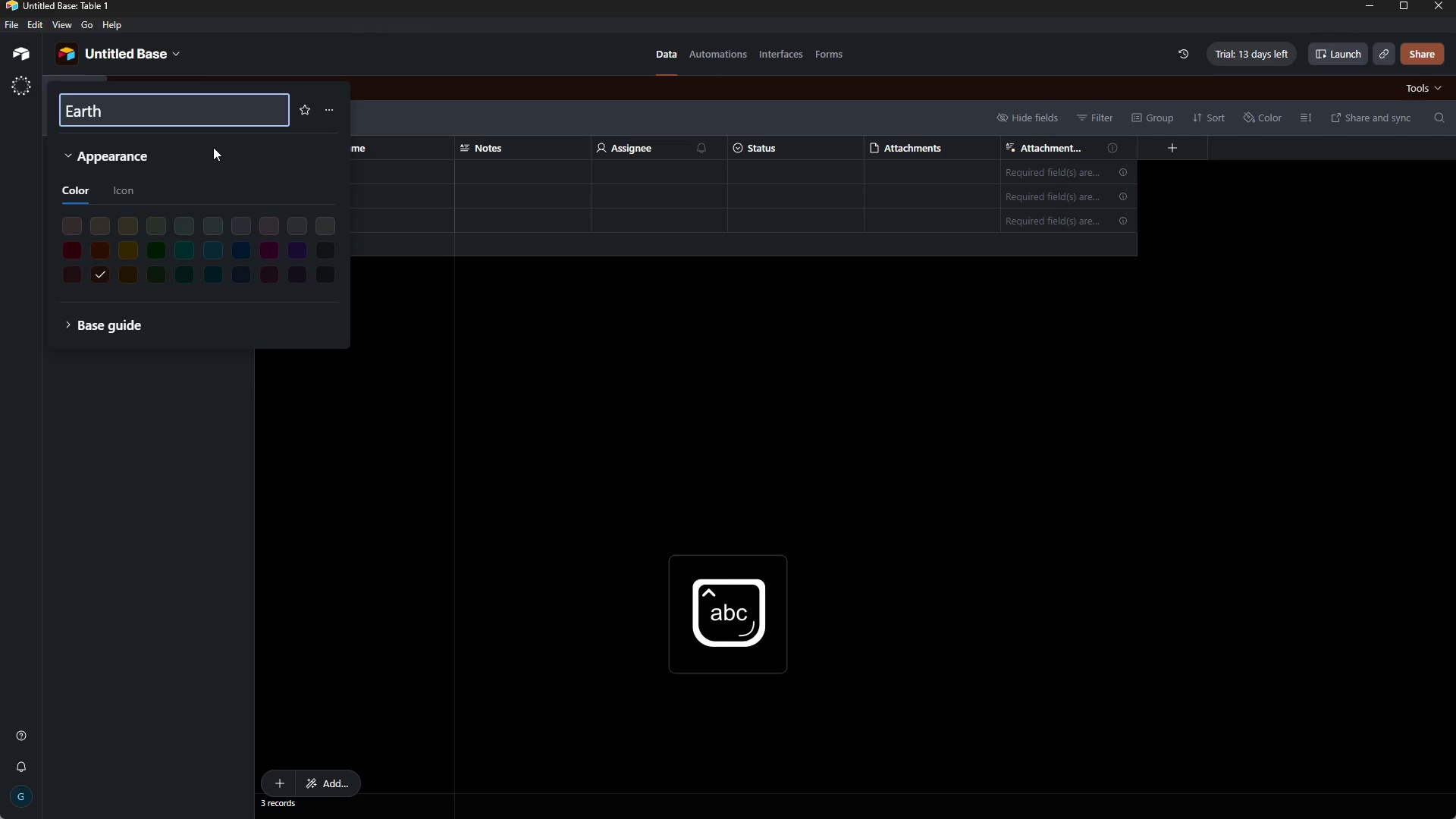 
hold_key(key=Space, duration=0.38)
 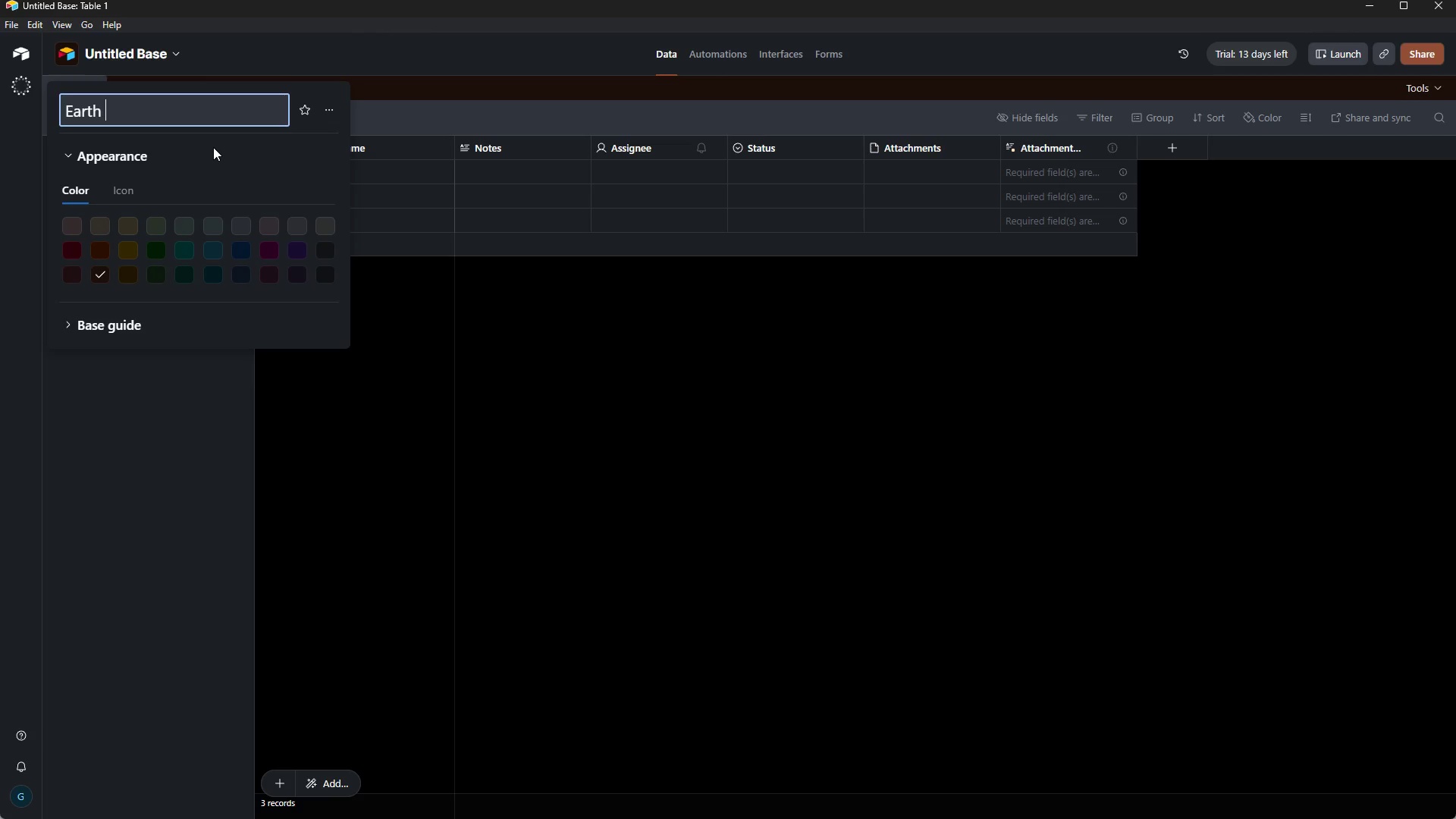 
key(Shift+7)
 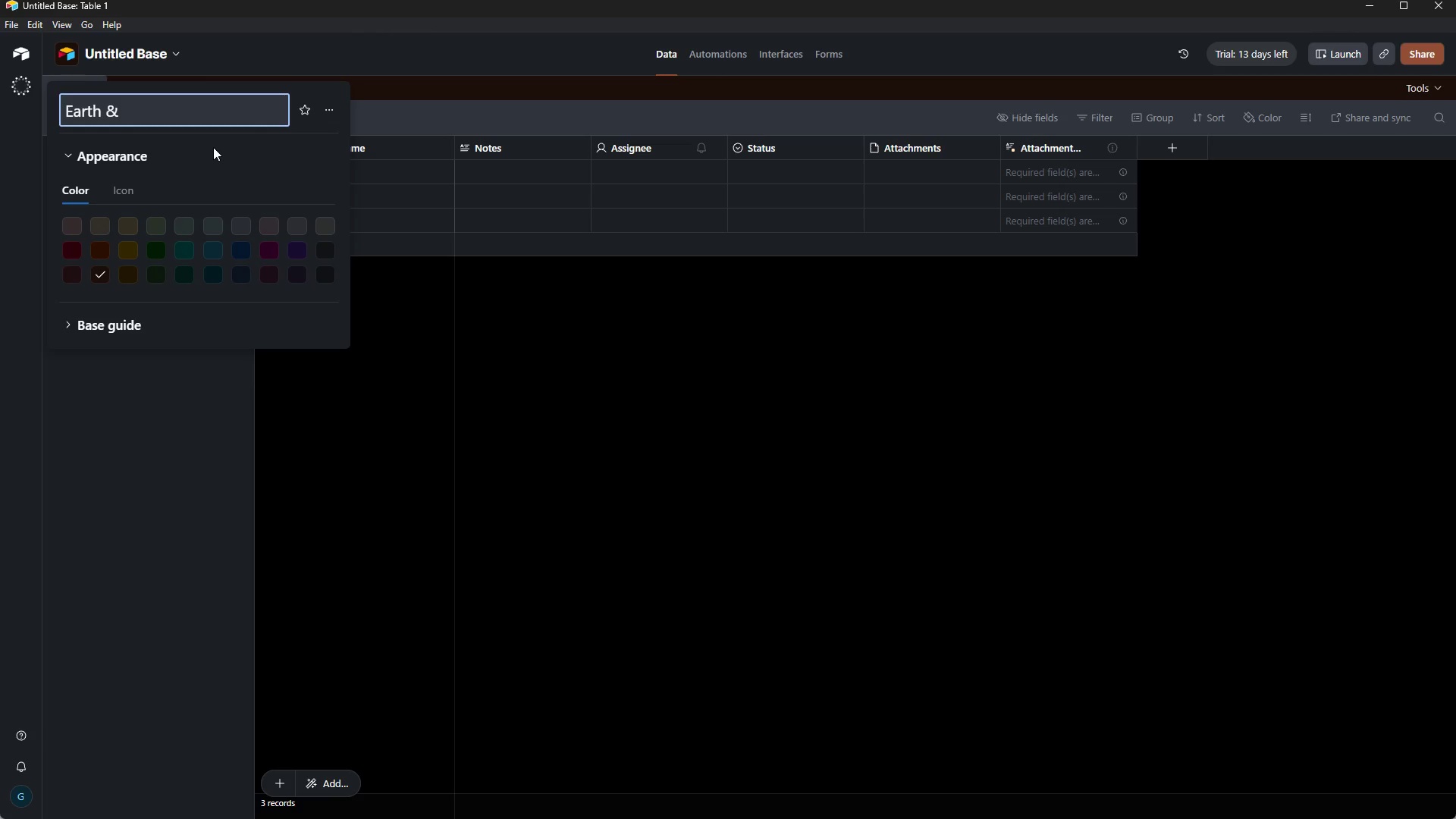 
wait(5.06)
 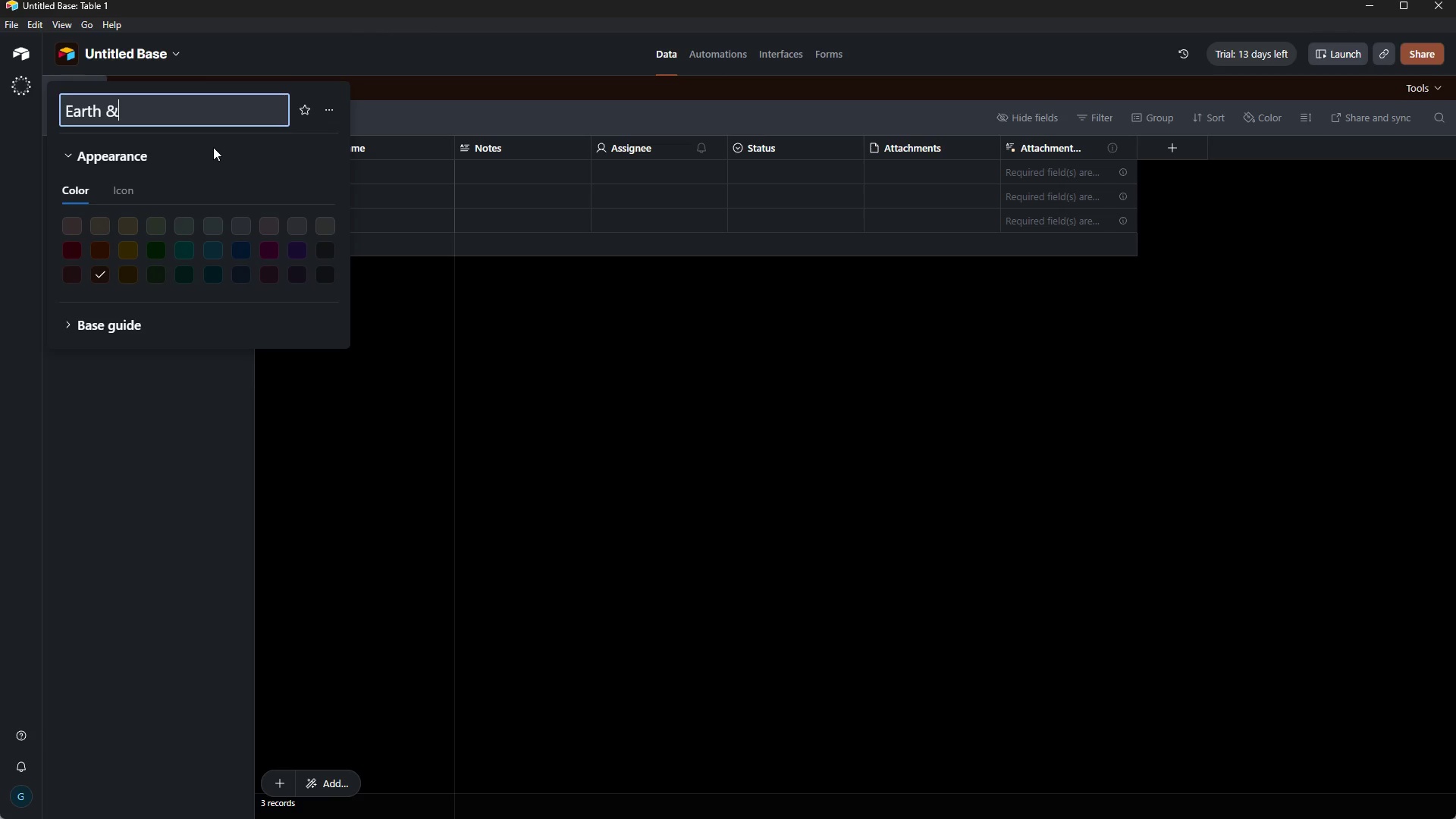 
key(Space)
 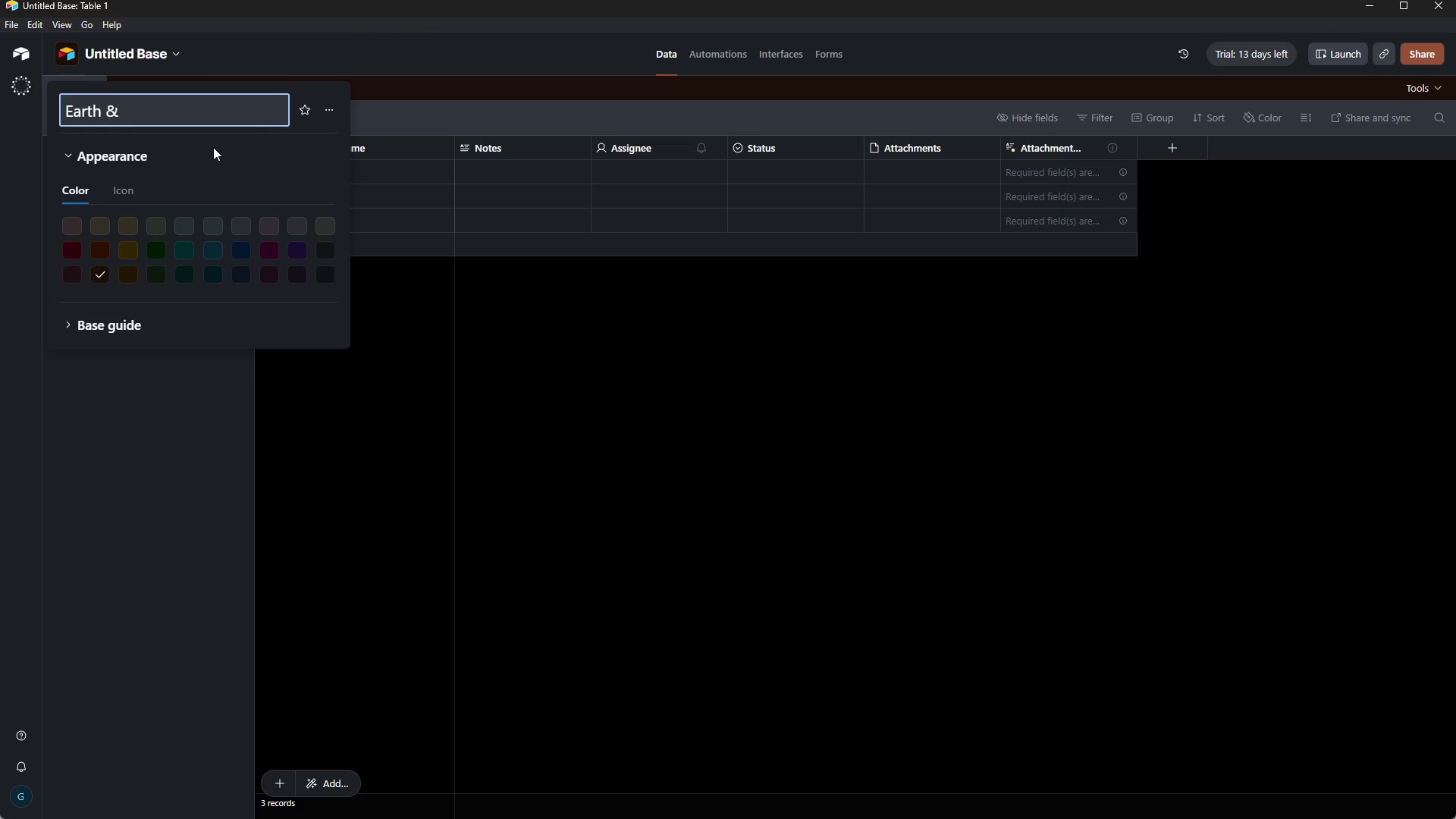 
type(Loom Lead A)
key(Backspace)
type(Sanitizer)
 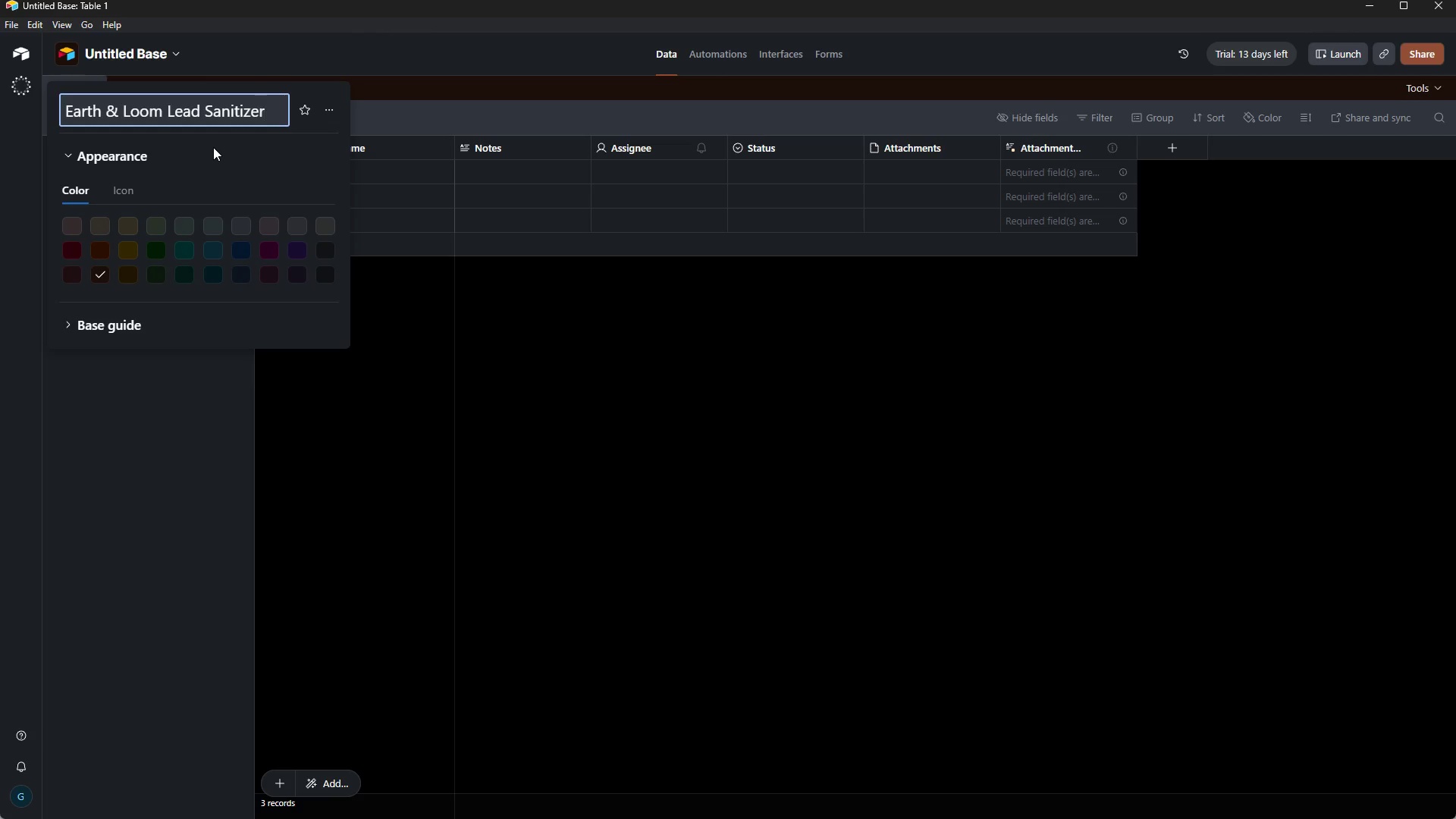 
left_click([372, 463])
 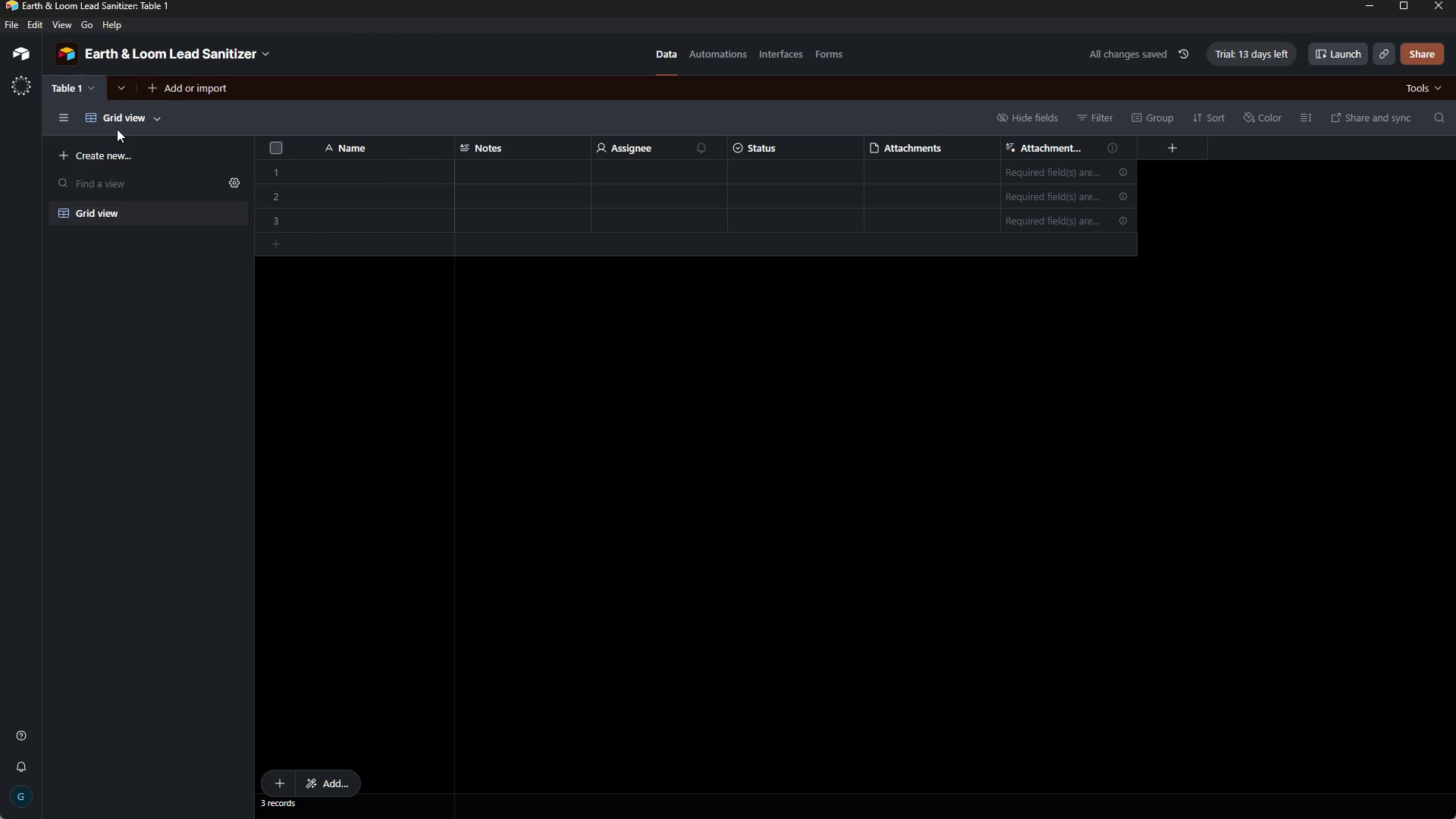 
double_click([71, 87])
 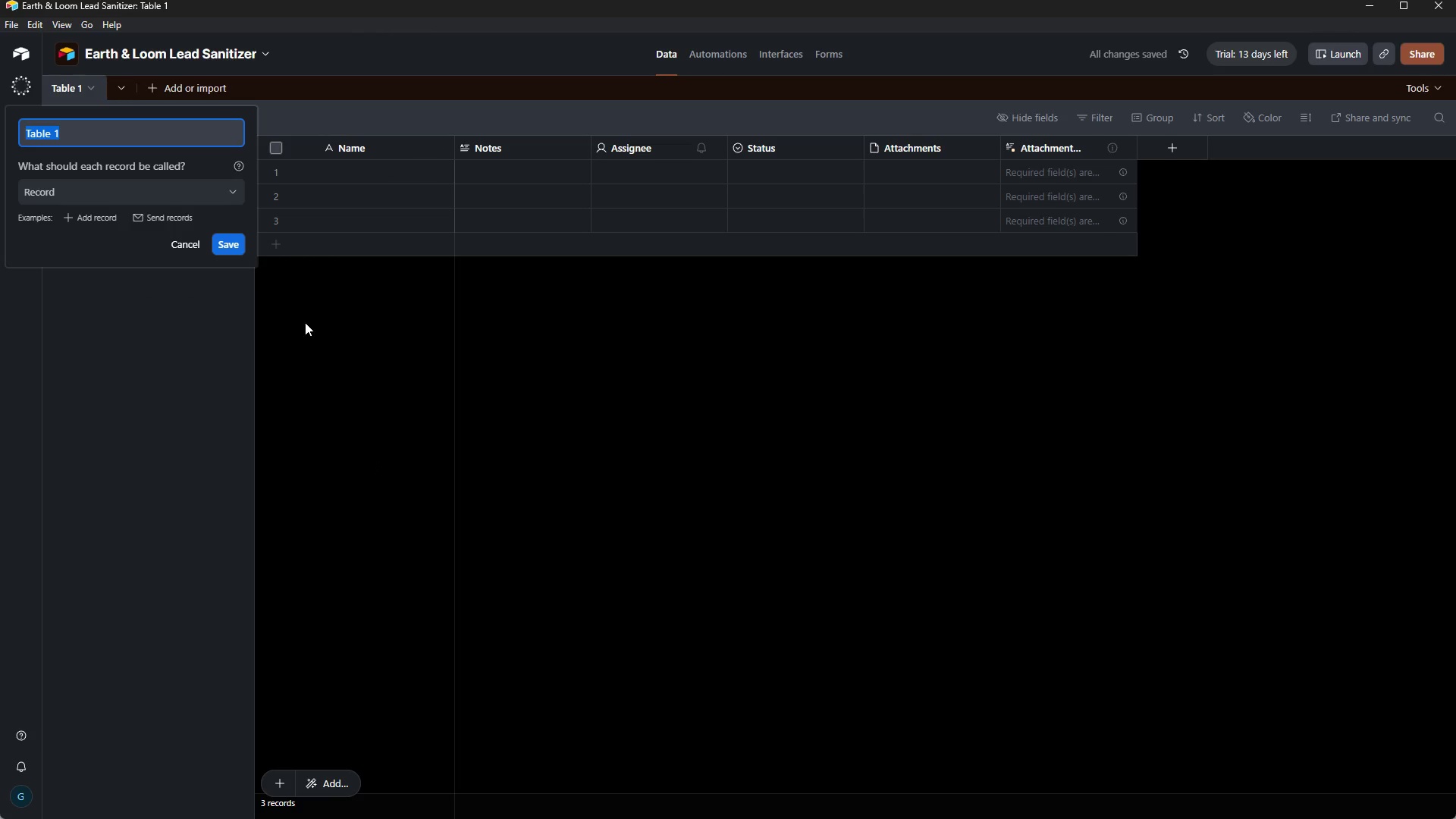 
key(Backspace)
type(LEAD intae)
 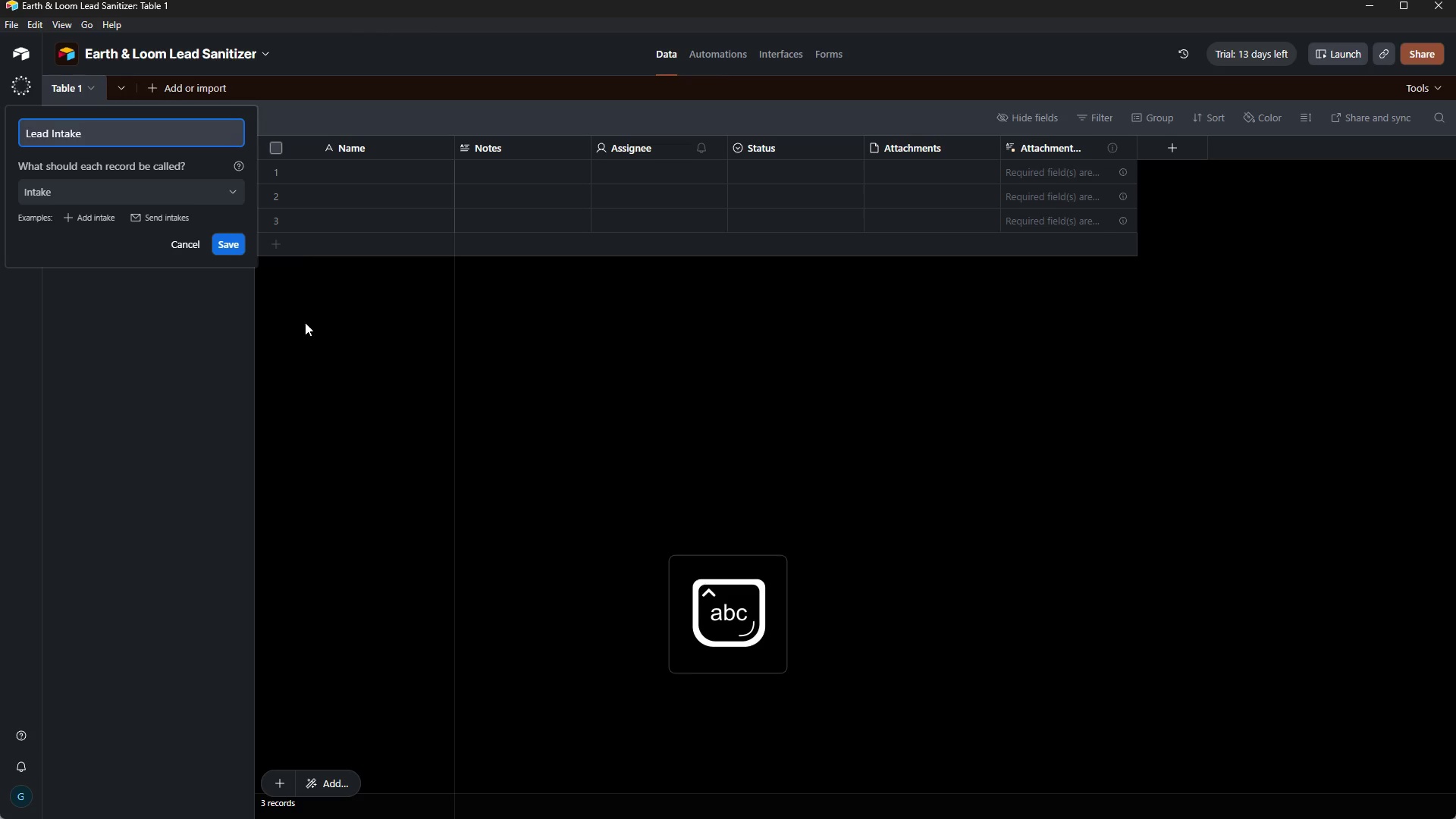 
hold_key(key=K, duration=0.36)
 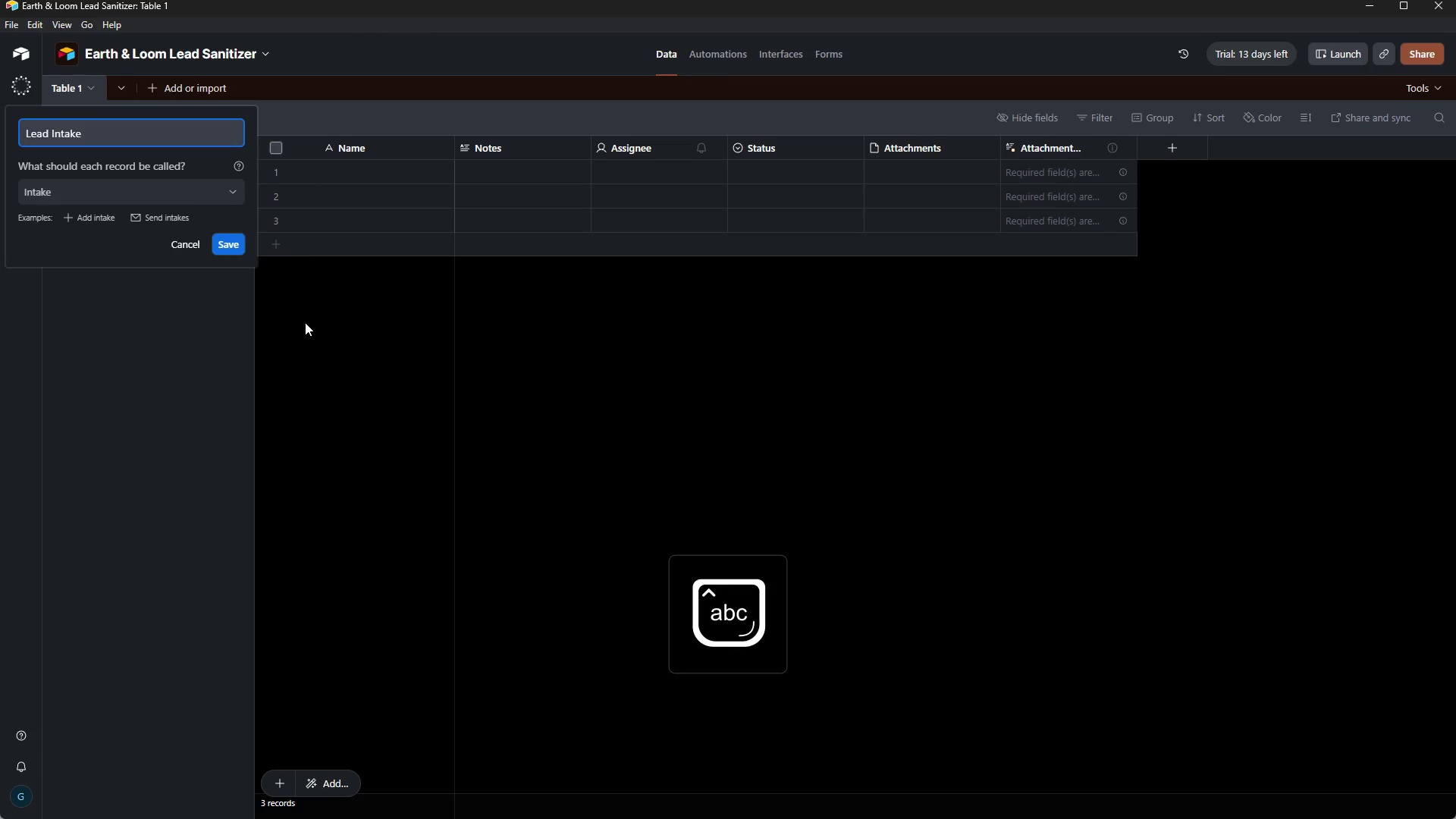 
key(Enter)
 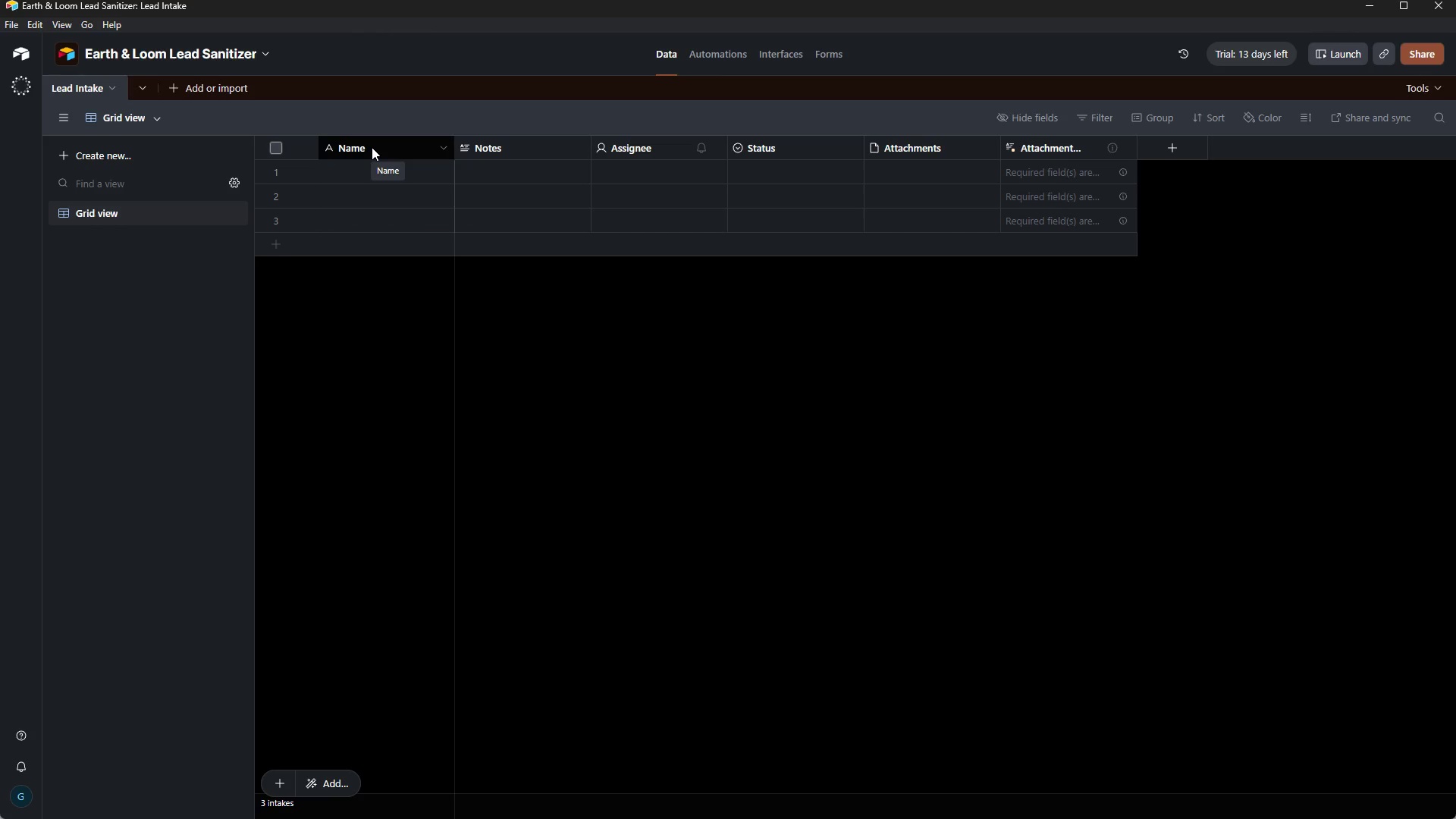 
wait(12.56)
 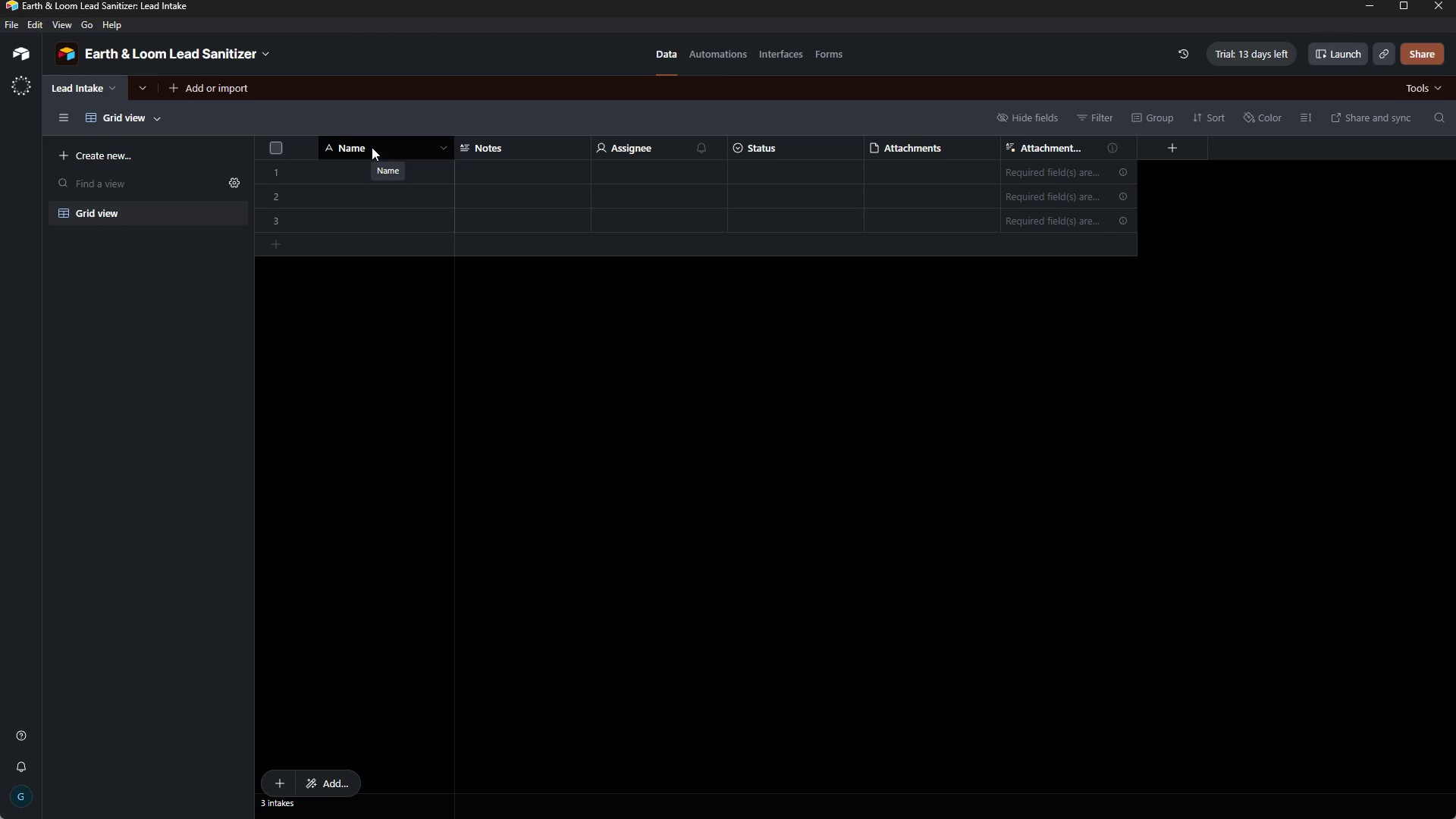 
double_click([372, 147])
 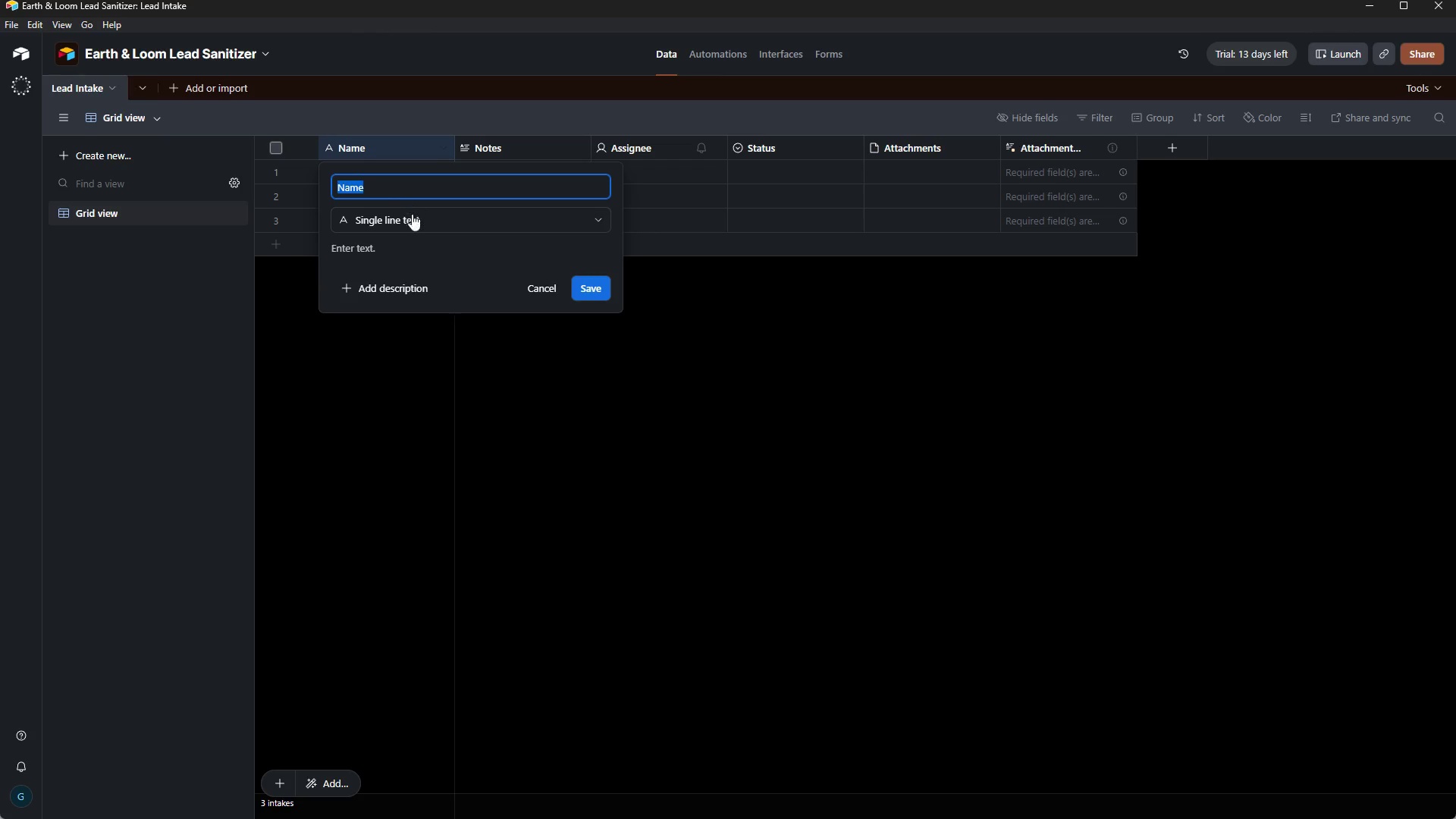 
left_click([421, 228])
 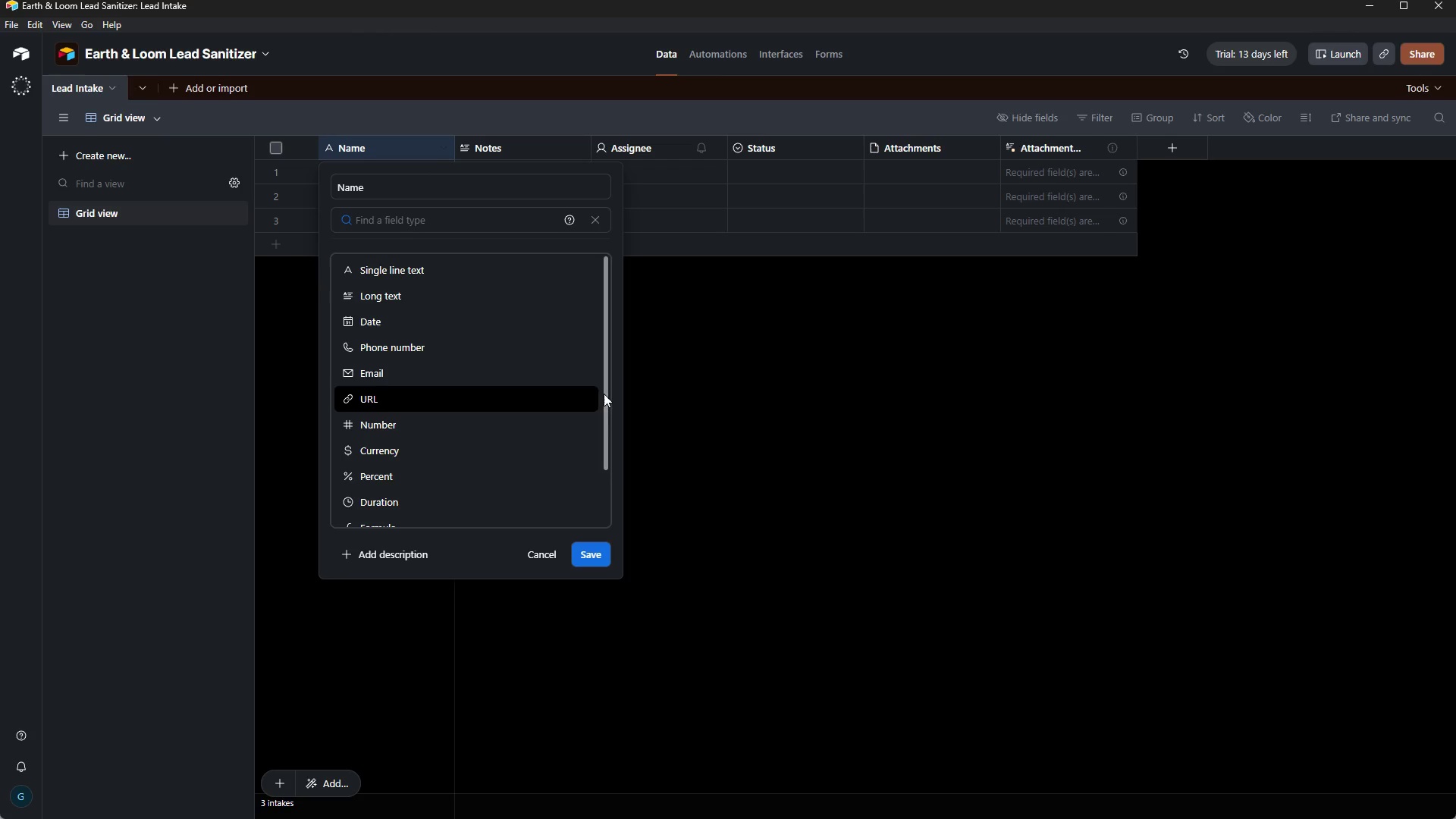 
left_click_drag(start_coordinate=[605, 394], to_coordinate=[609, 450])
 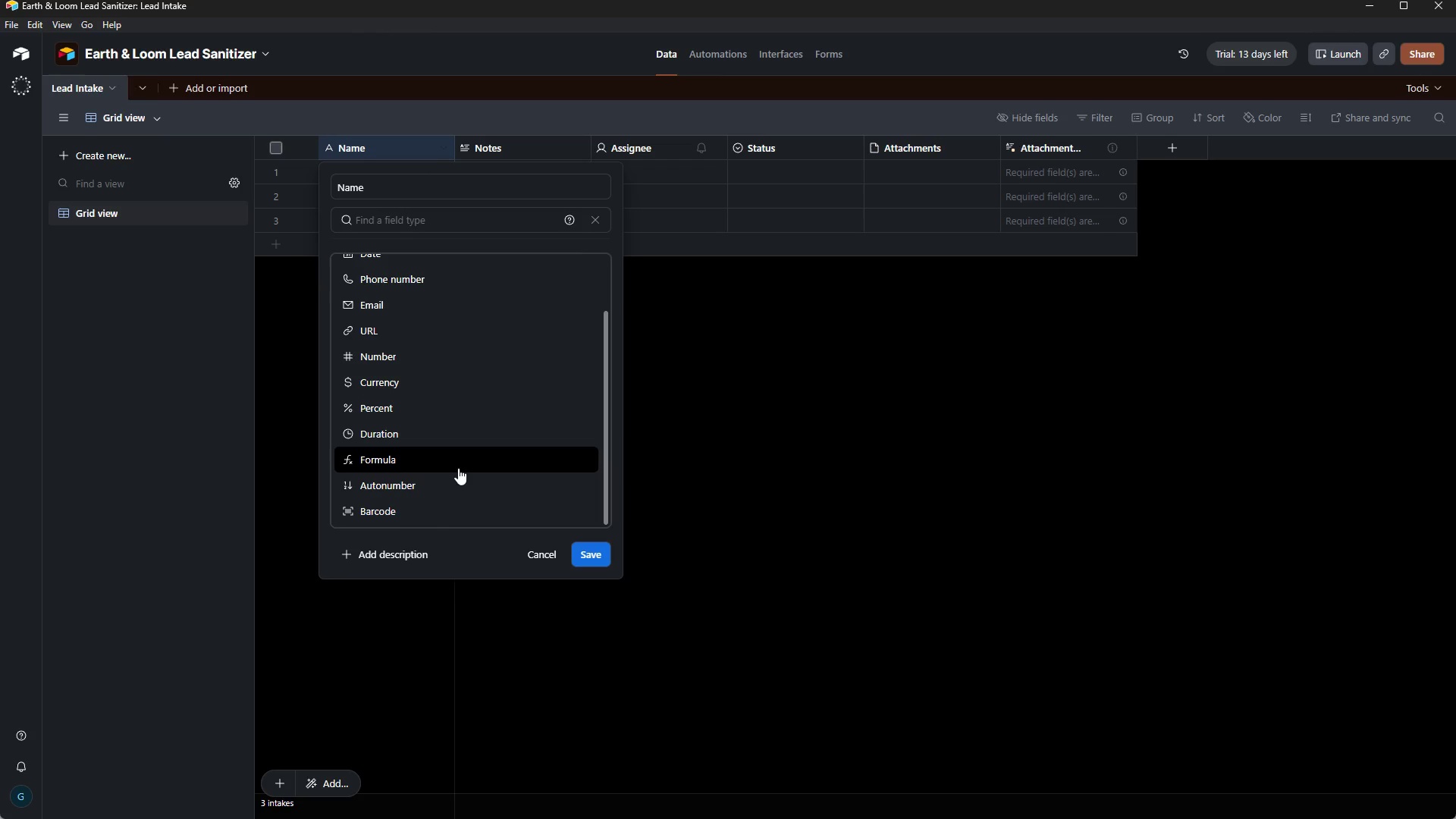 
left_click([458, 468])
 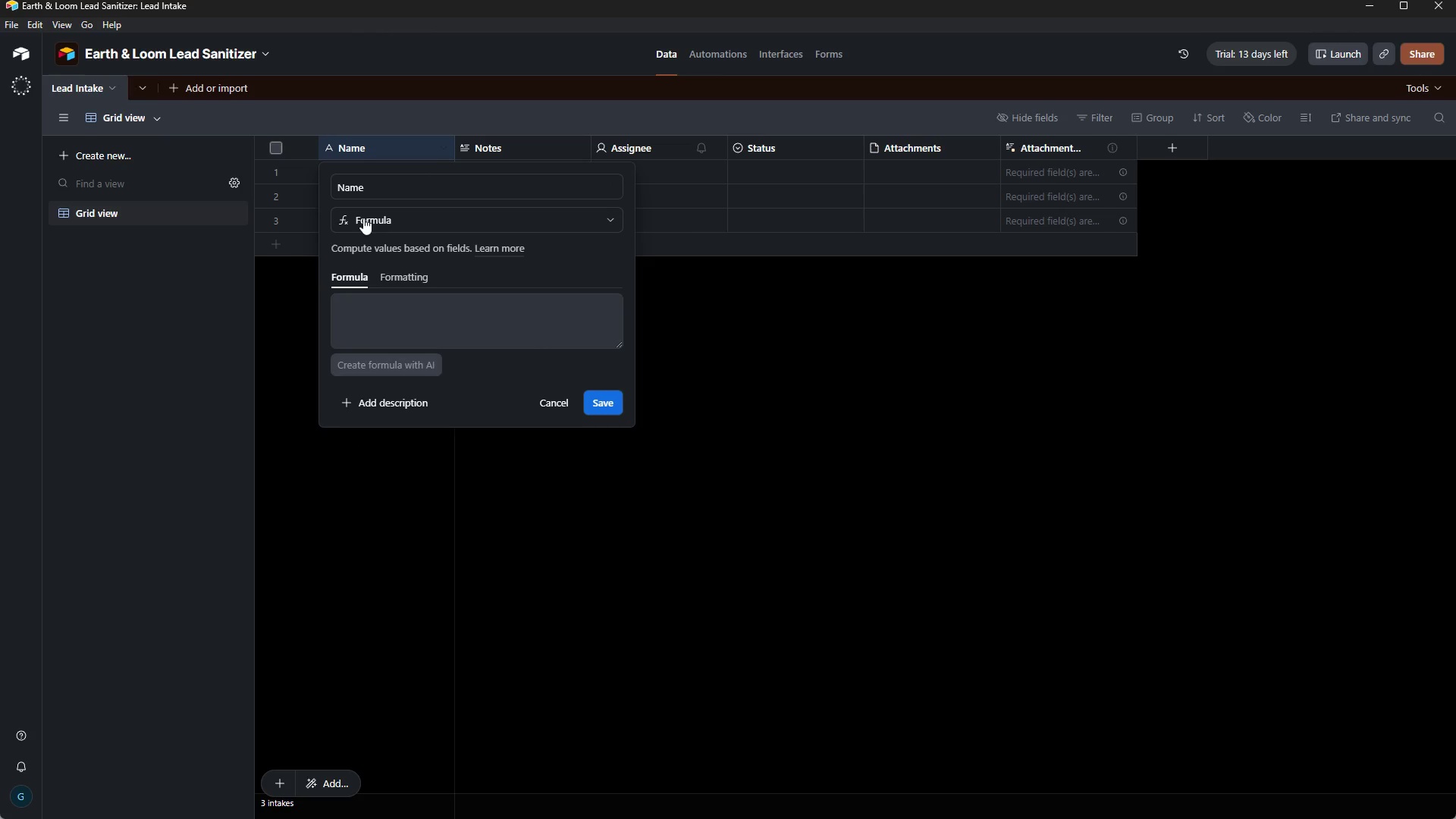 
left_click([365, 182])
 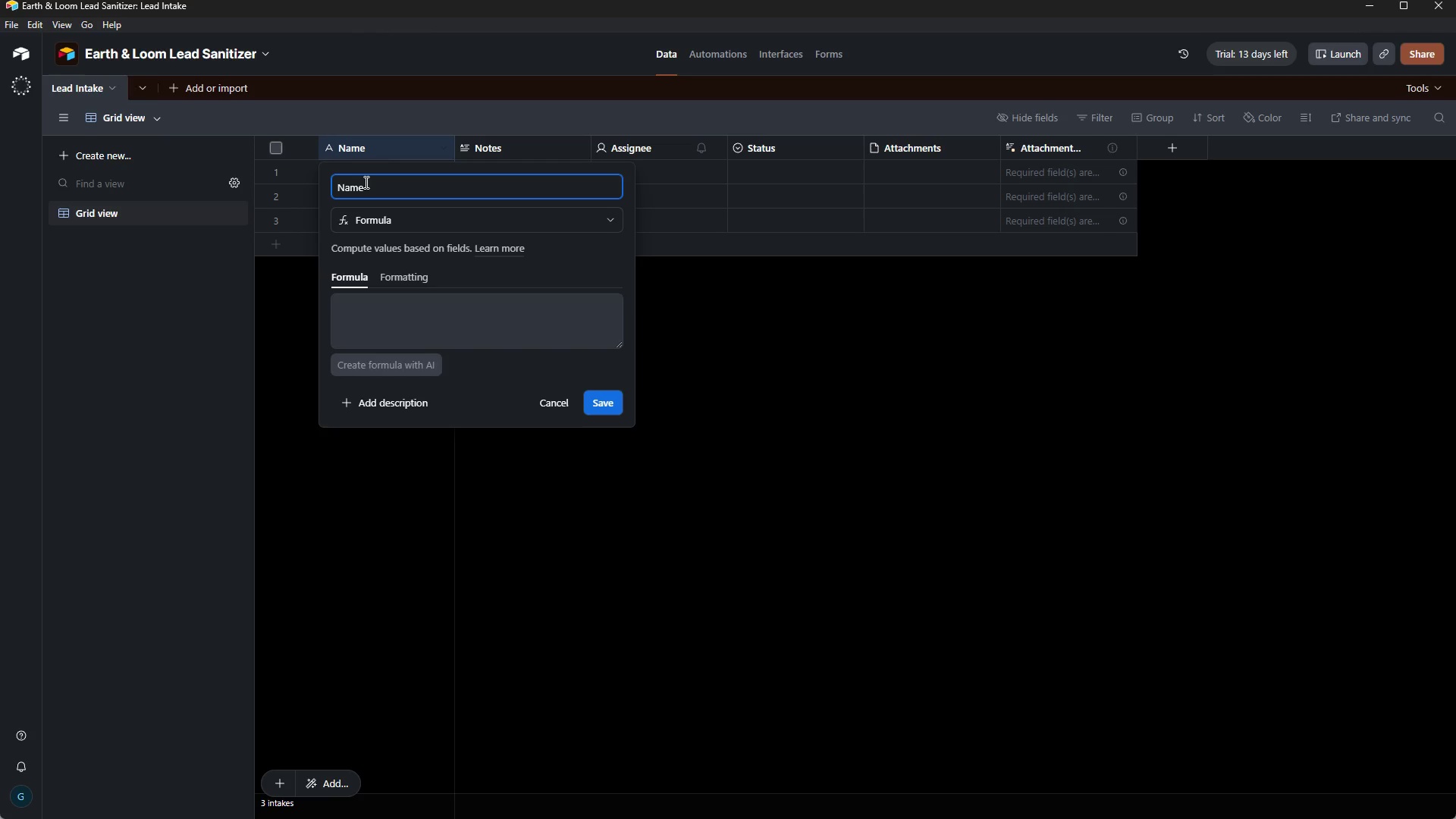 
hold_key(key=Backspace, duration=1.47)
 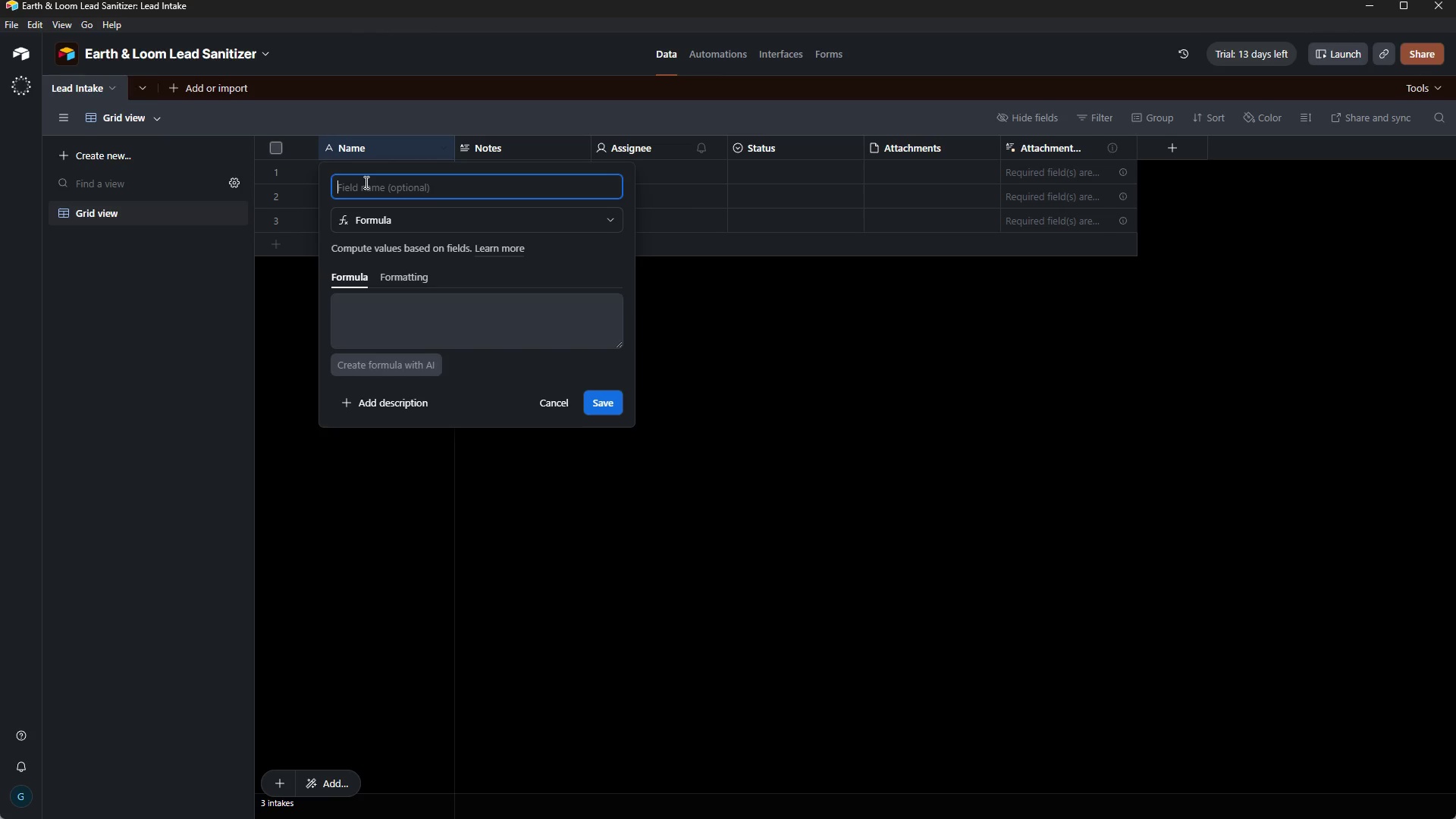 
type(Cleaned Name)
 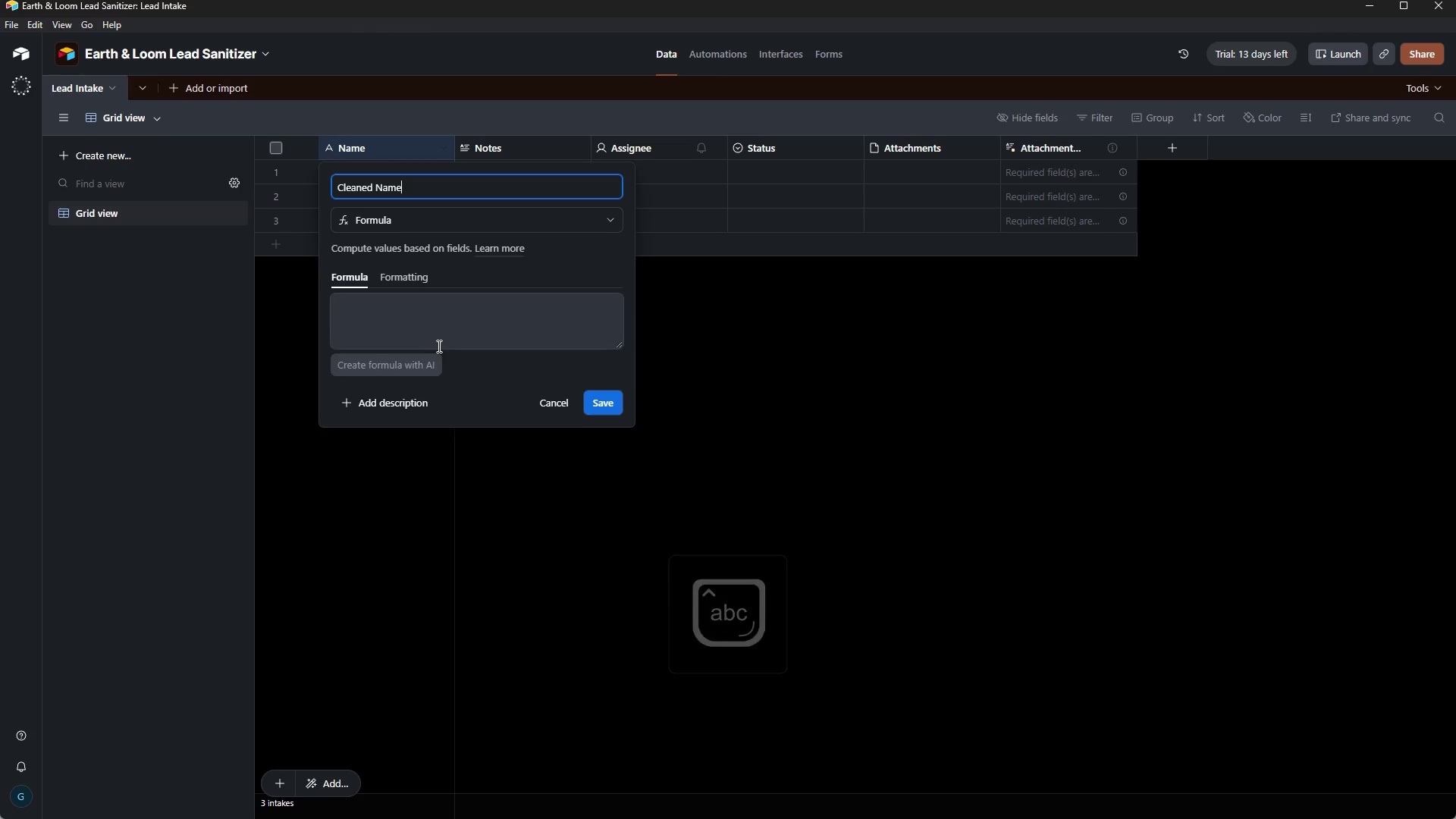 
left_click([438, 323])
 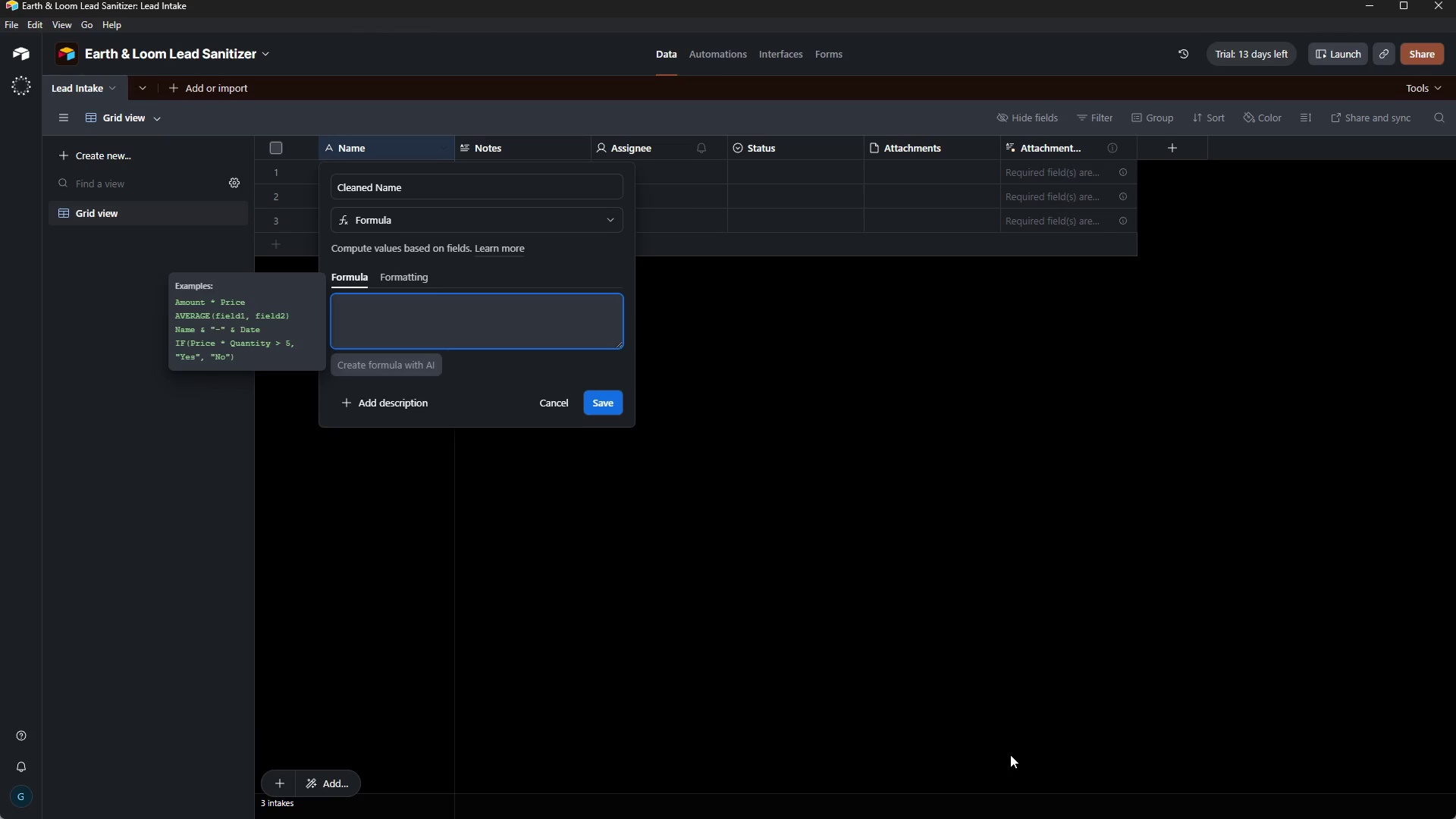 
wait(17.57)
 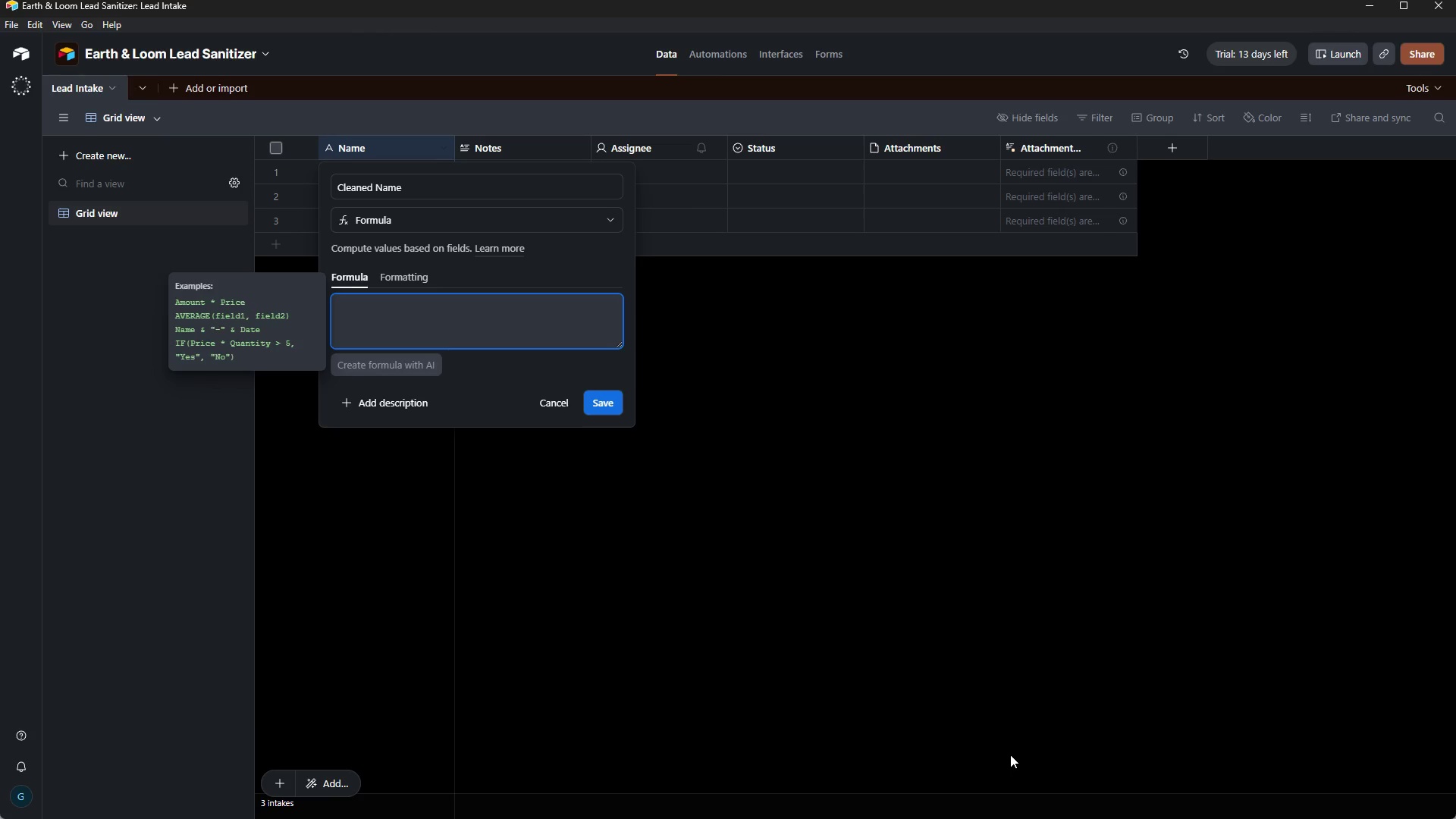 
mouse_move([1031, 791])
 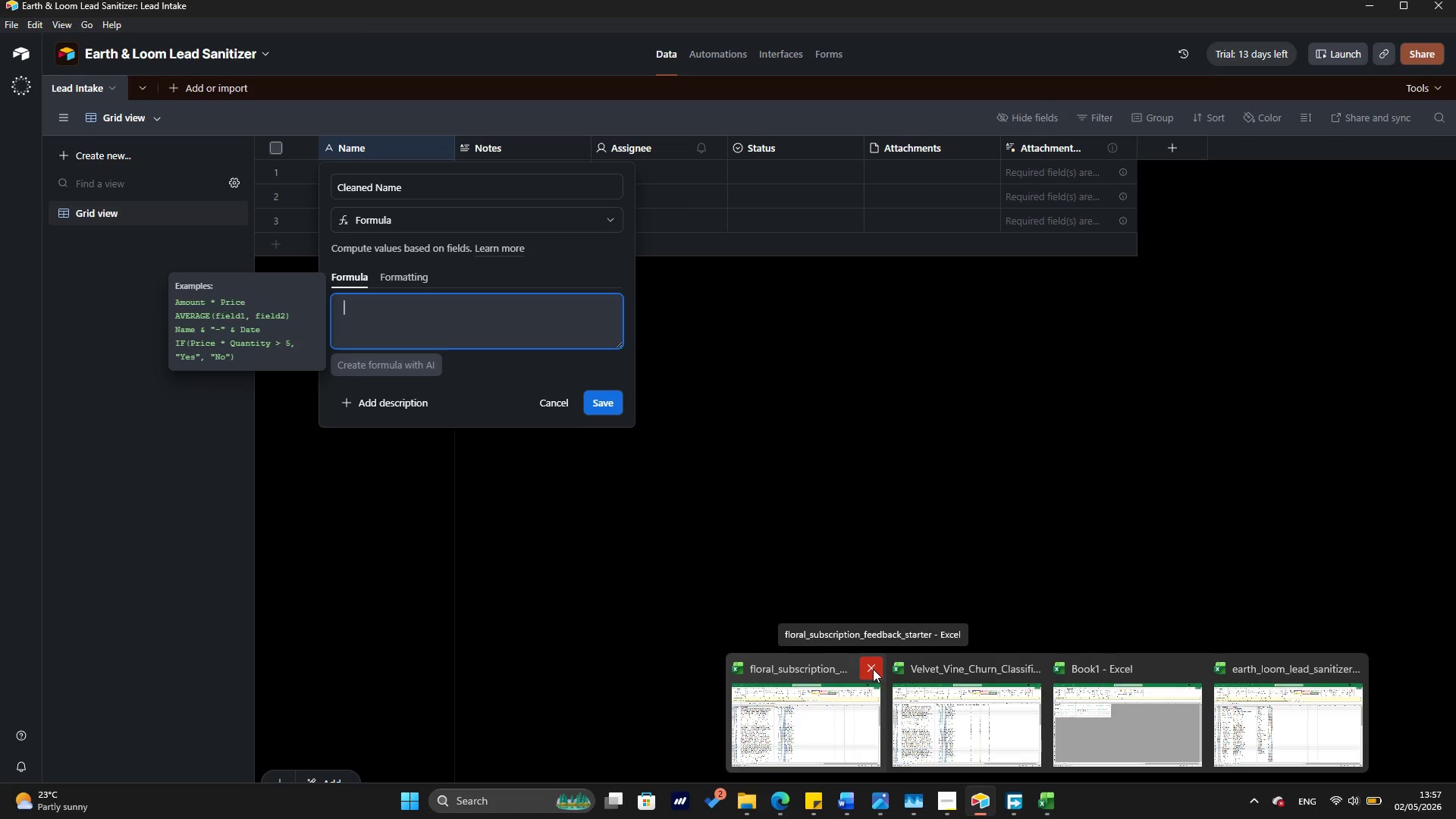 
left_click([873, 669])
 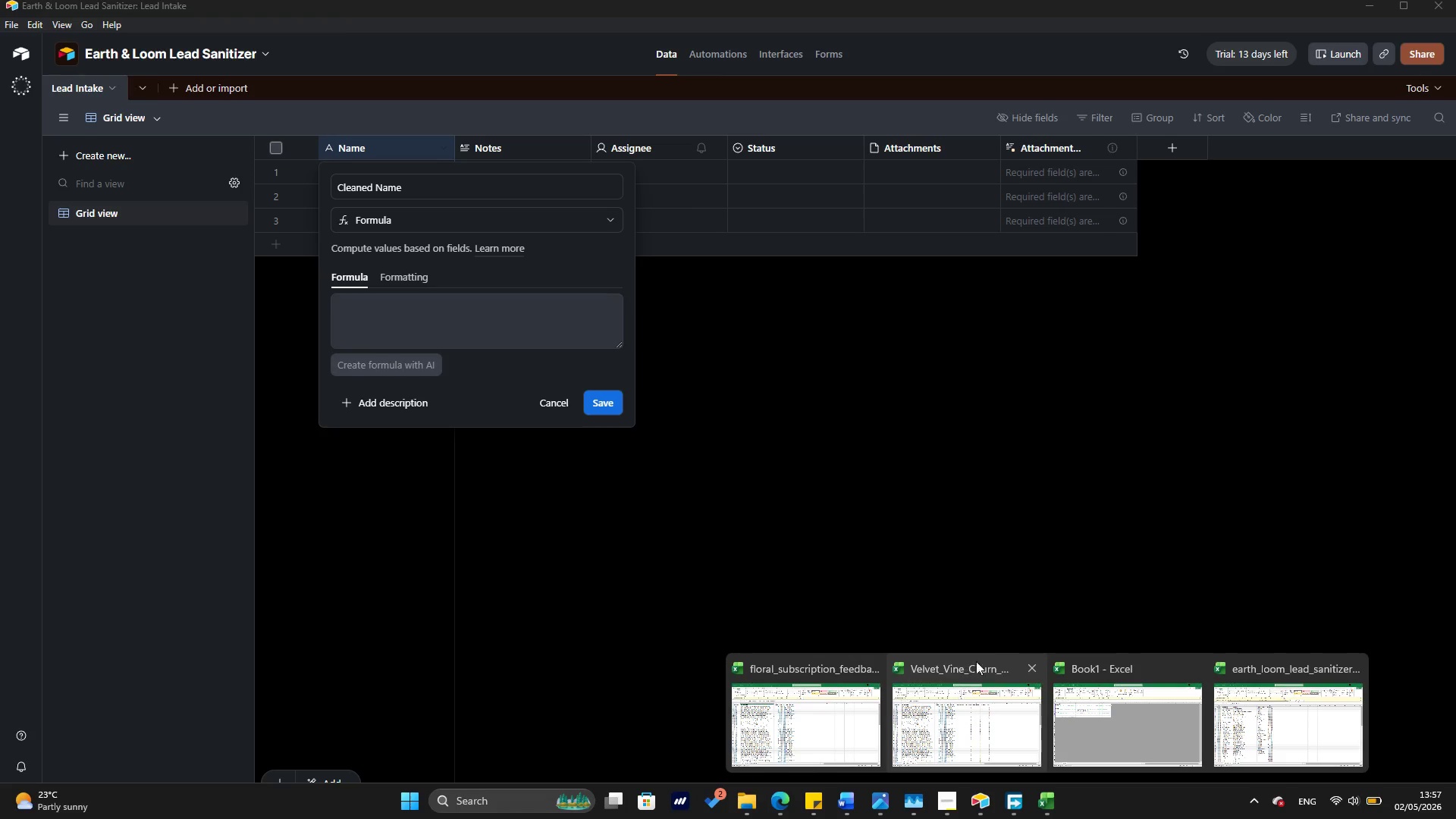 
mouse_move([1028, 679])
 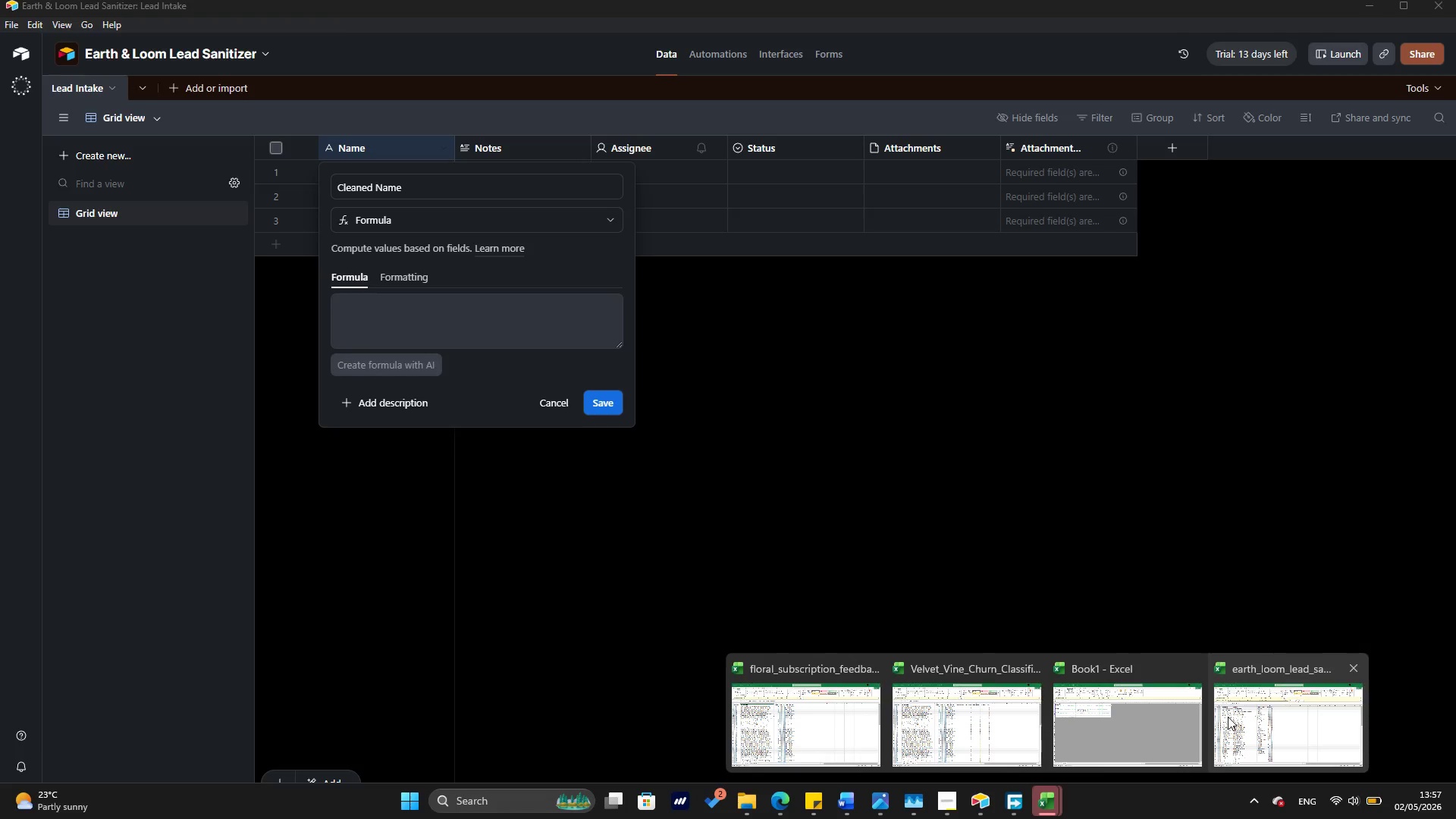 
left_click([1228, 717])
 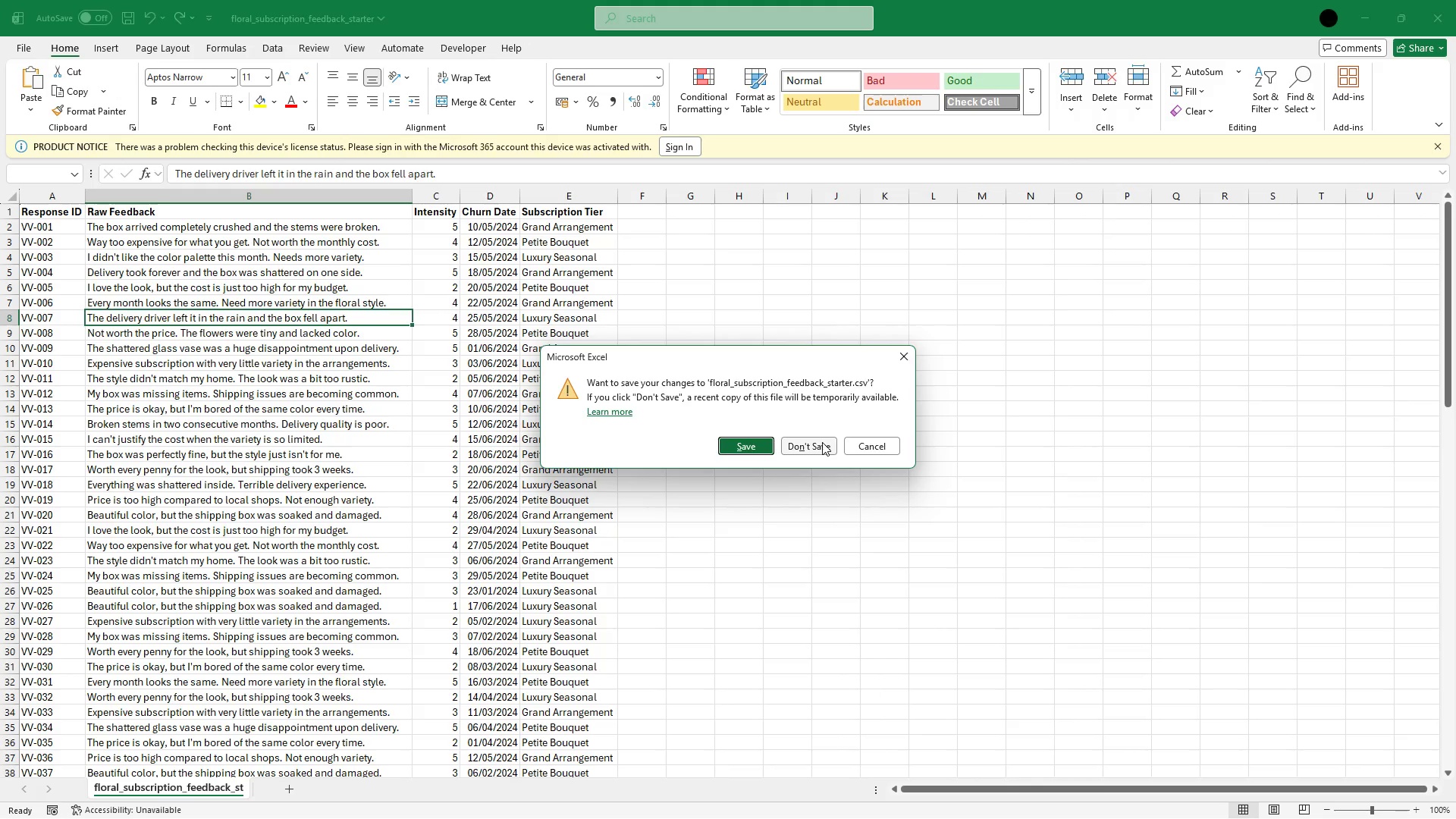 
left_click([822, 442])
 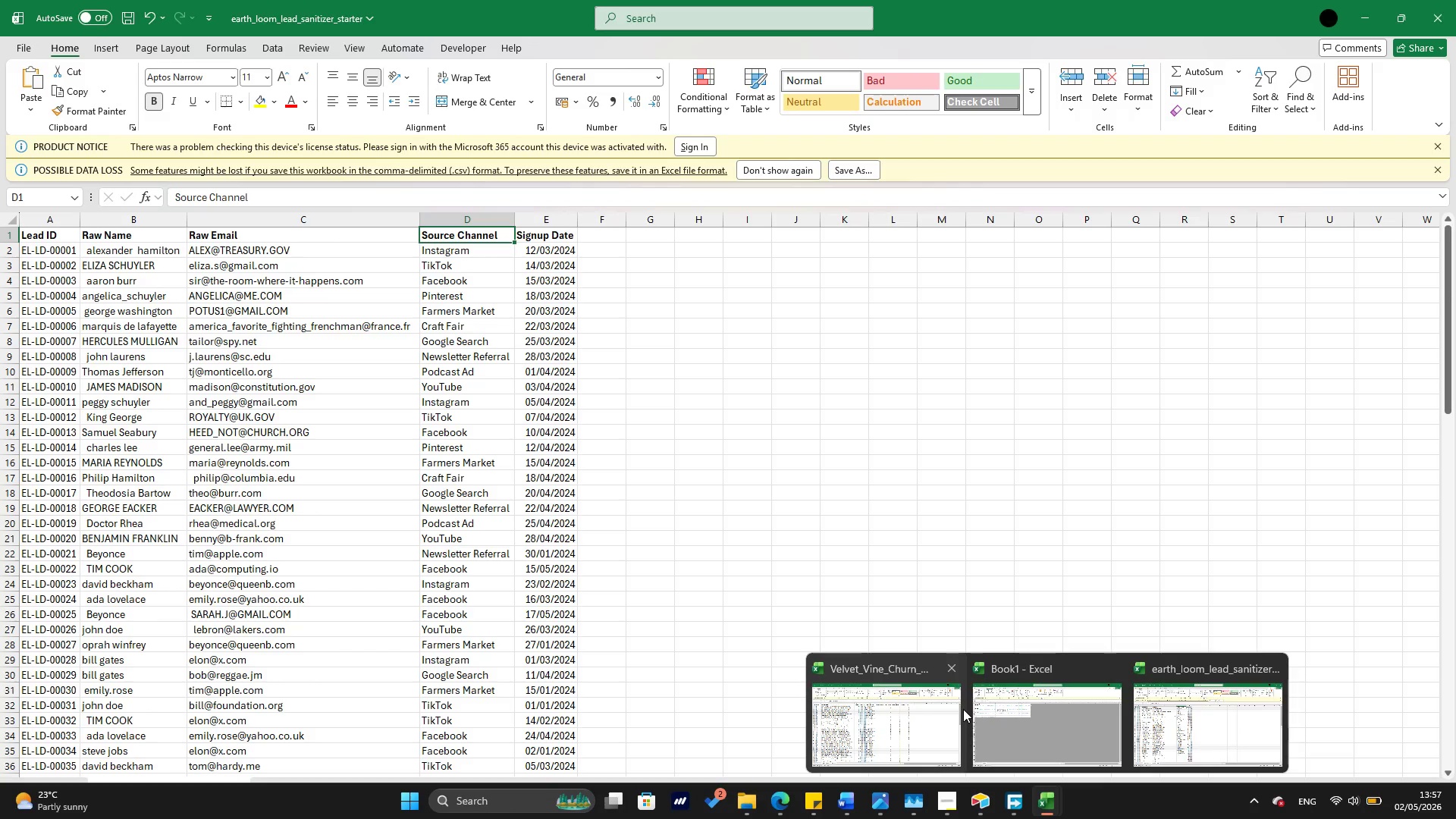 
left_click([950, 670])
 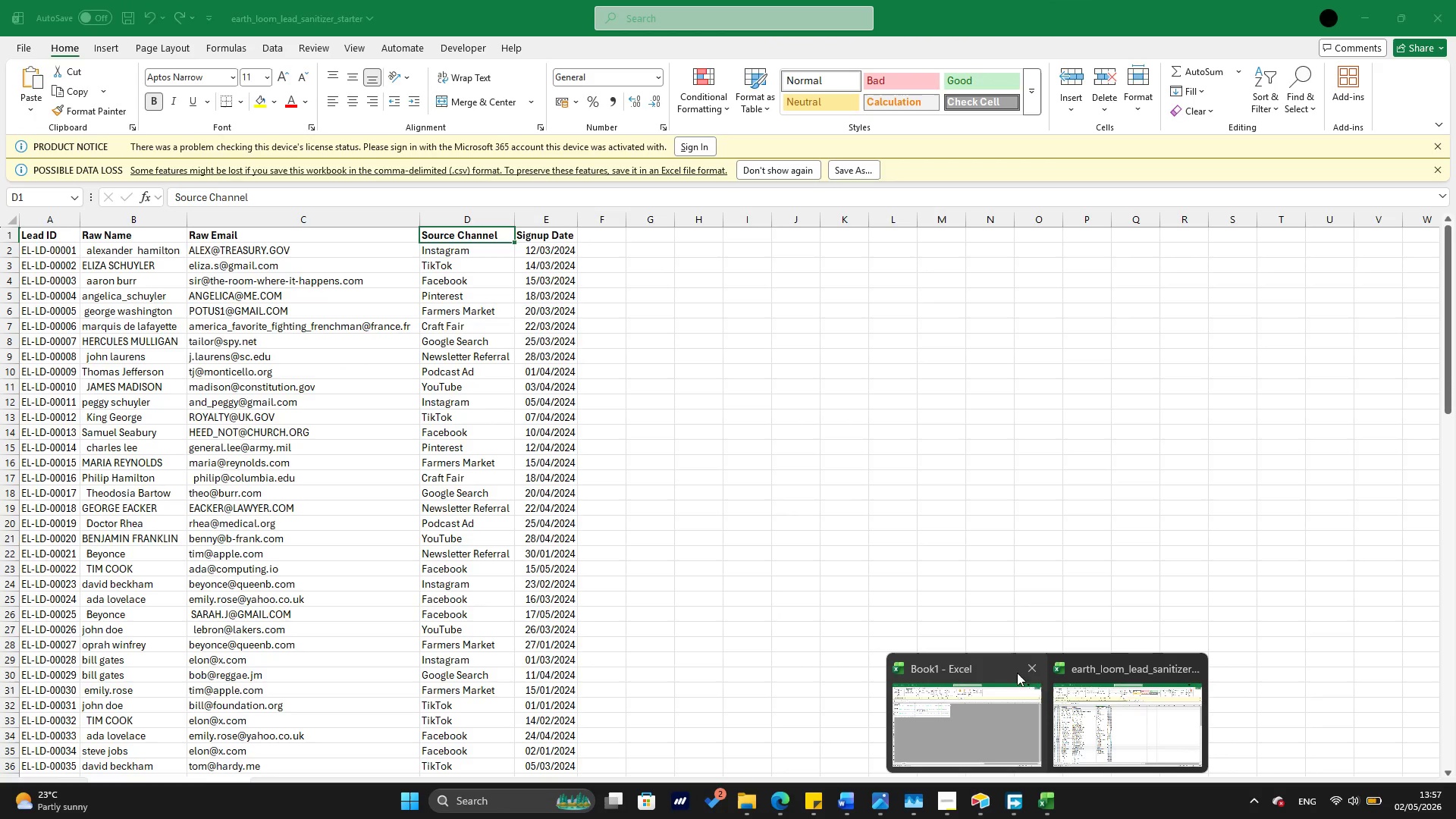 
left_click([1035, 671])
 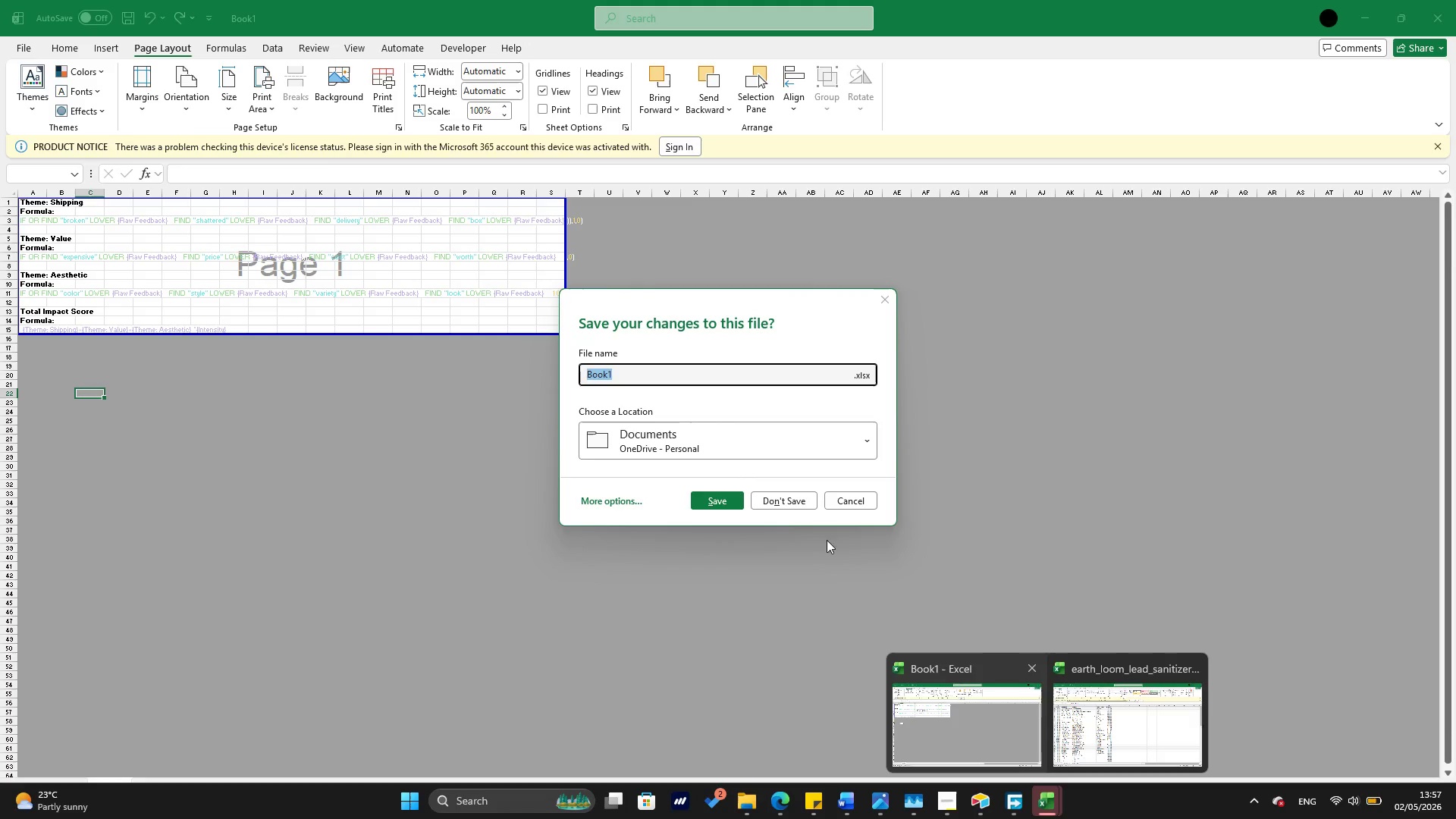 
left_click([789, 509])
 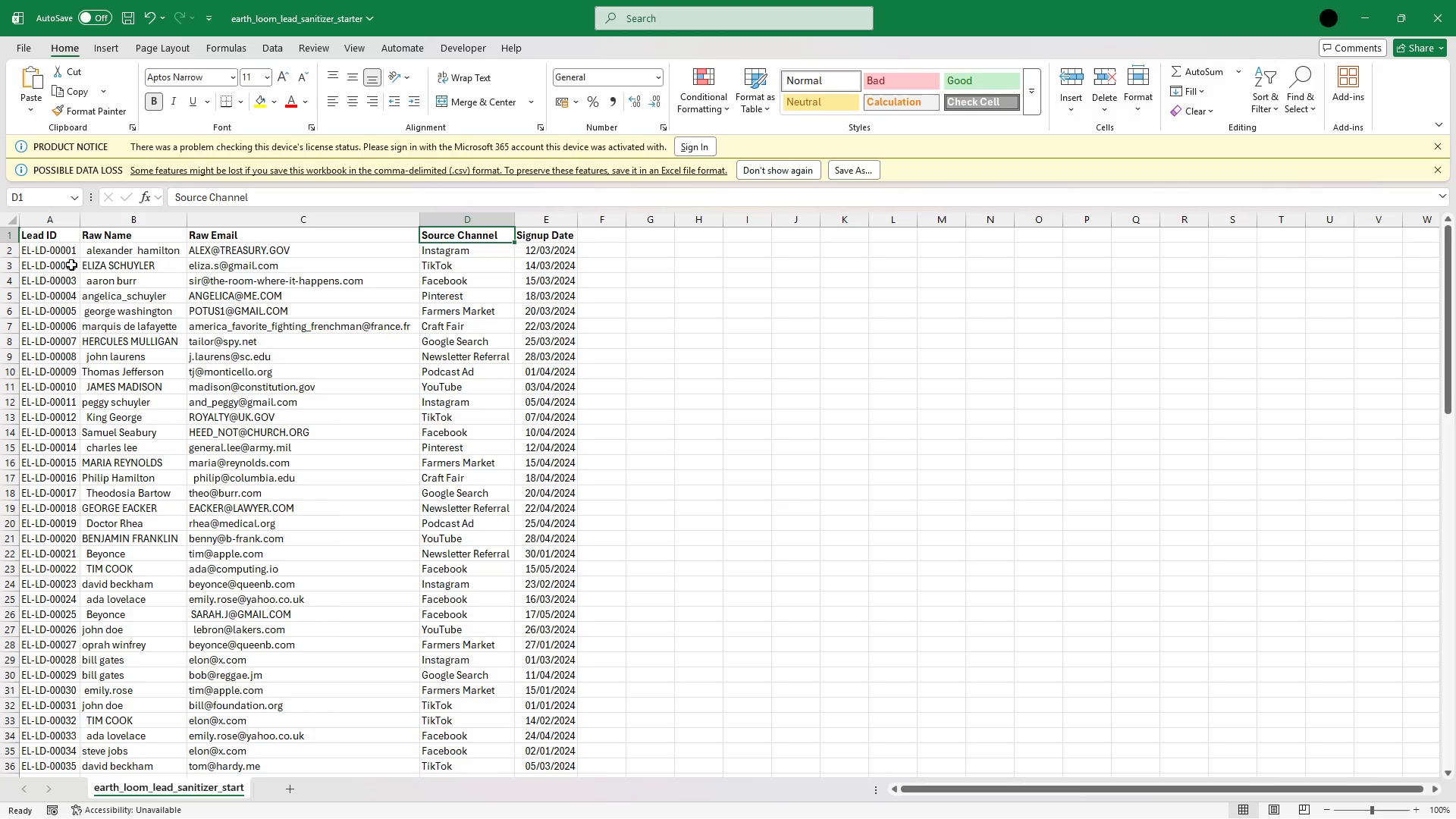 
wait(5.98)
 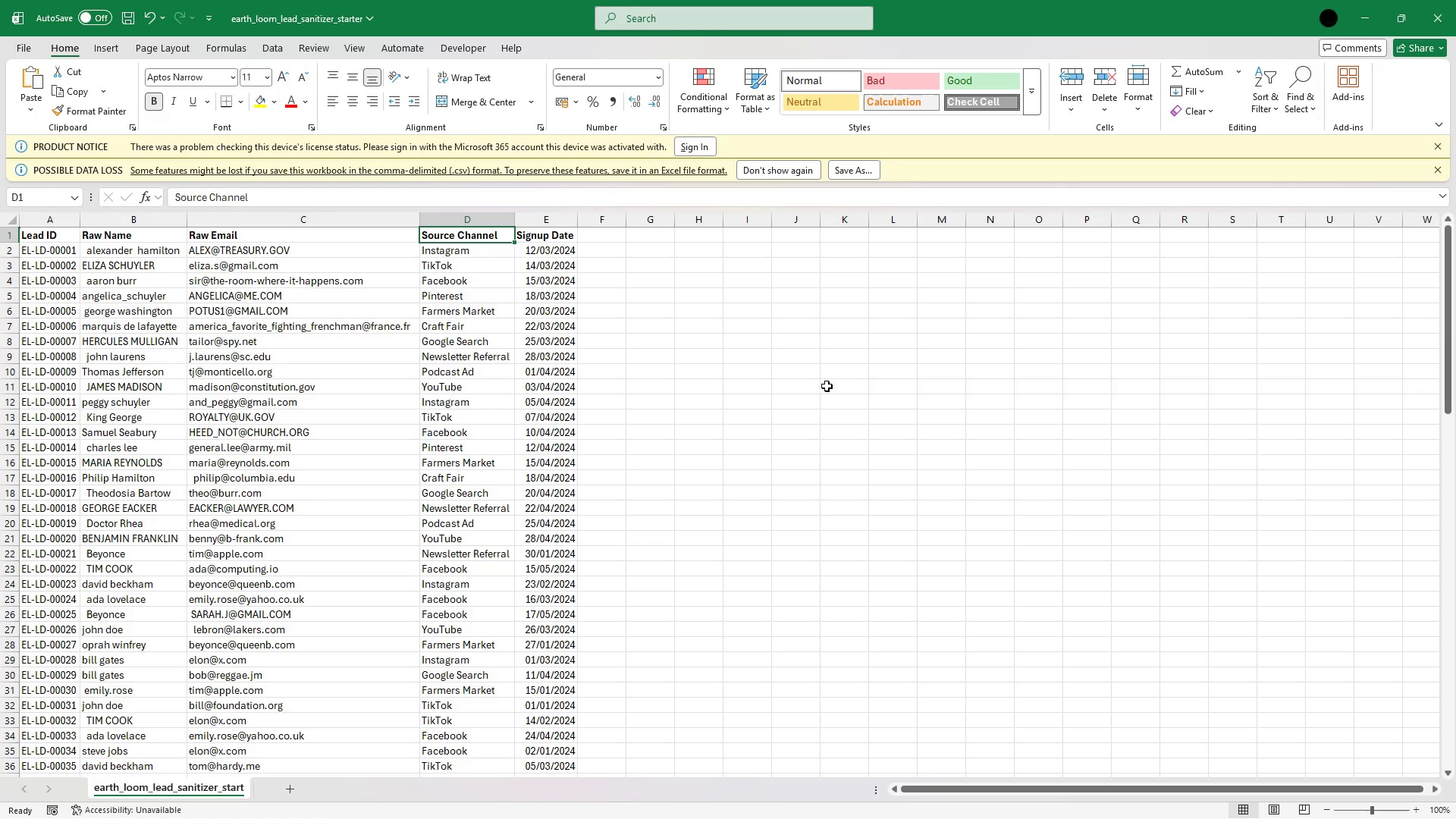 
left_click([1355, 9])
 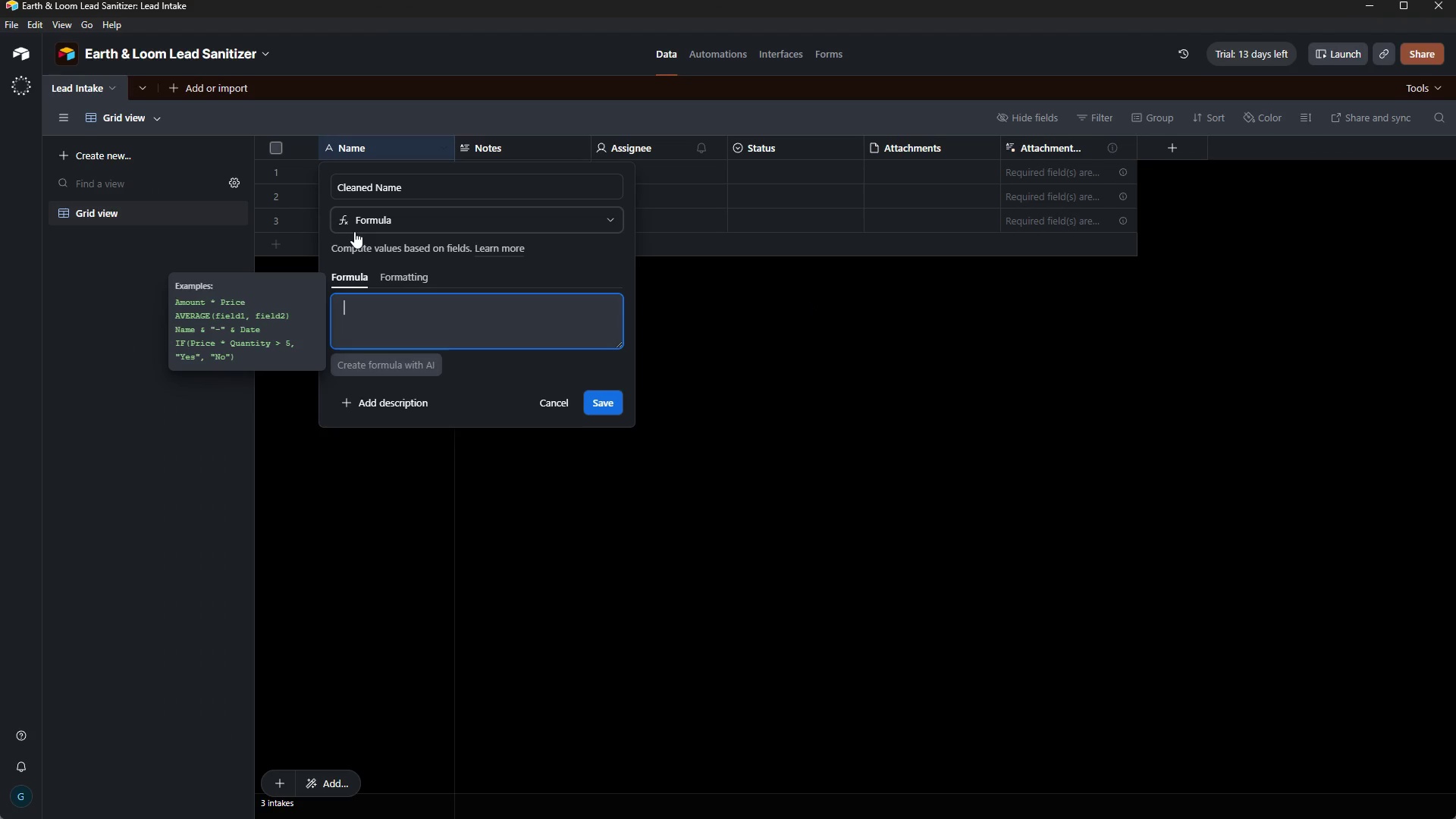 
key(CapsLock)
 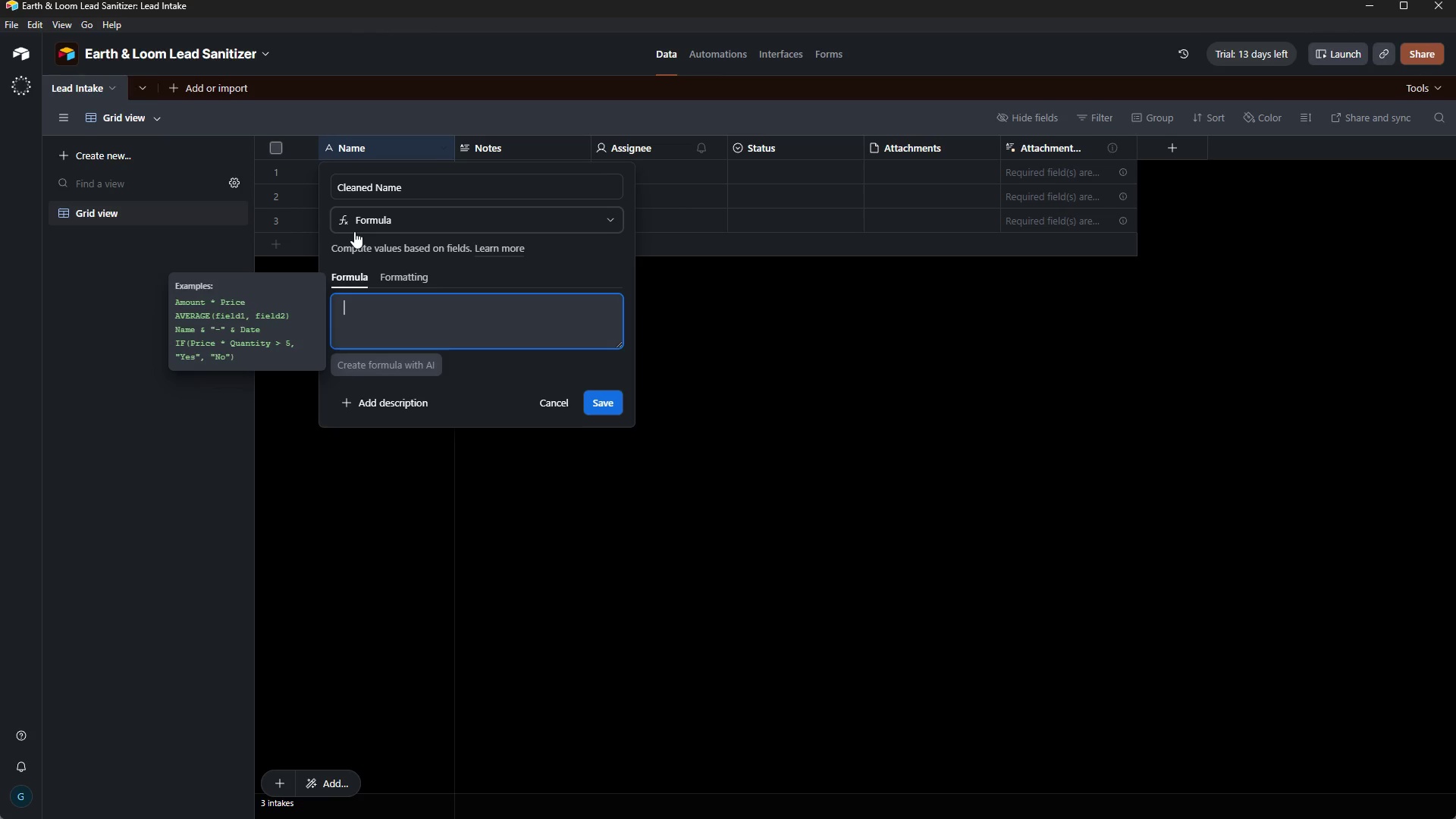 
wait(15.56)
 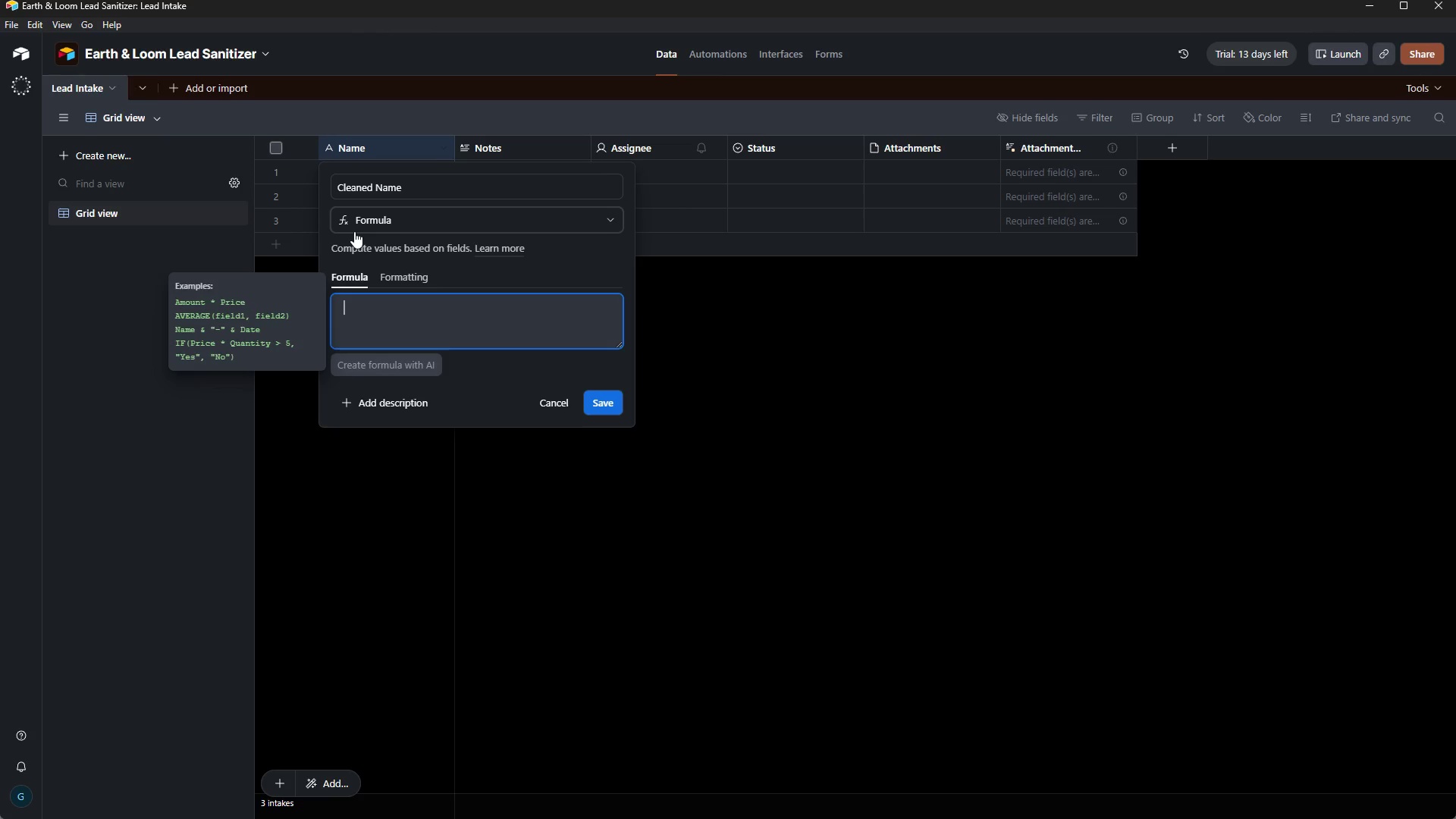 
key(T)
 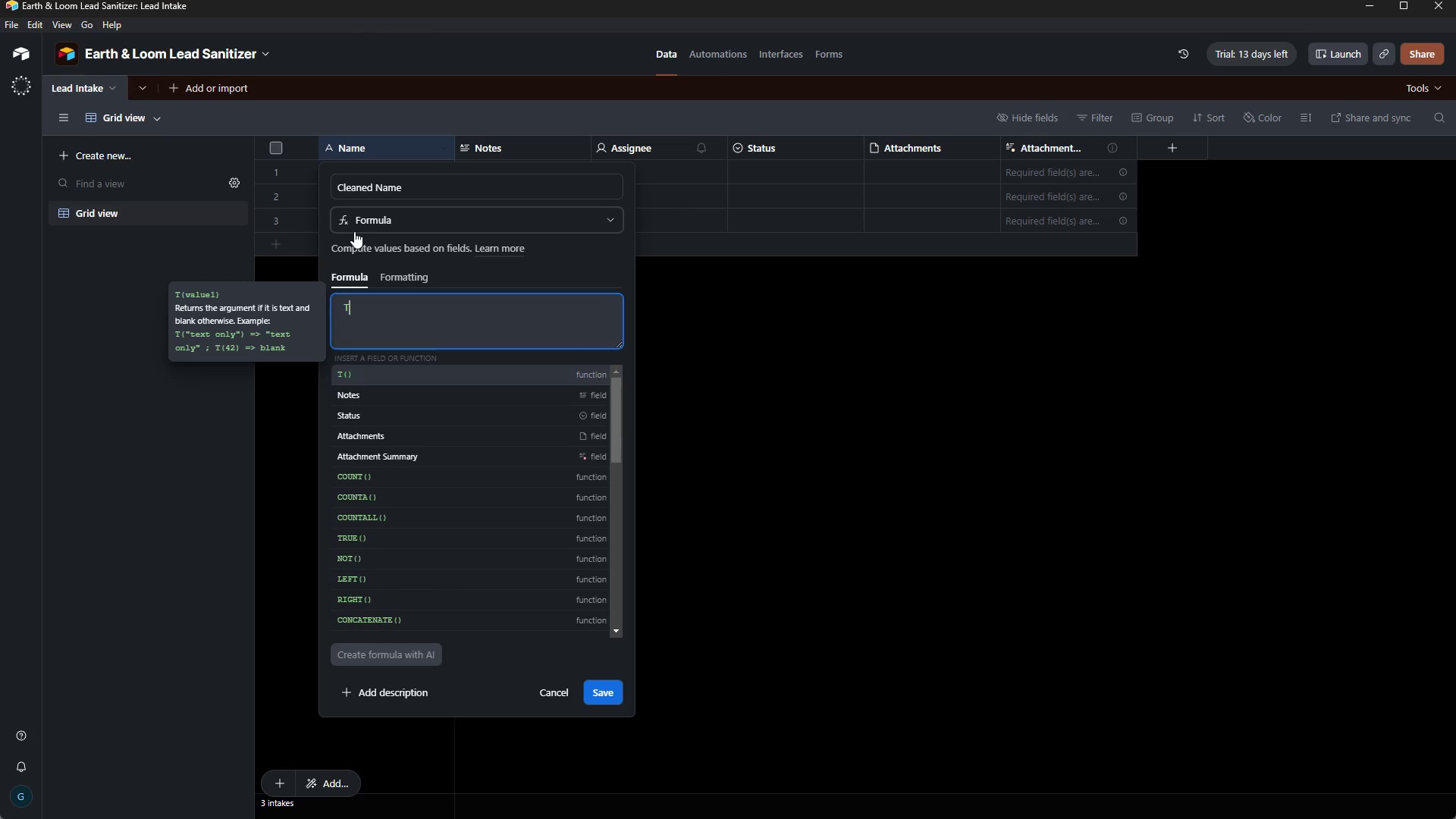 
type(RM)
 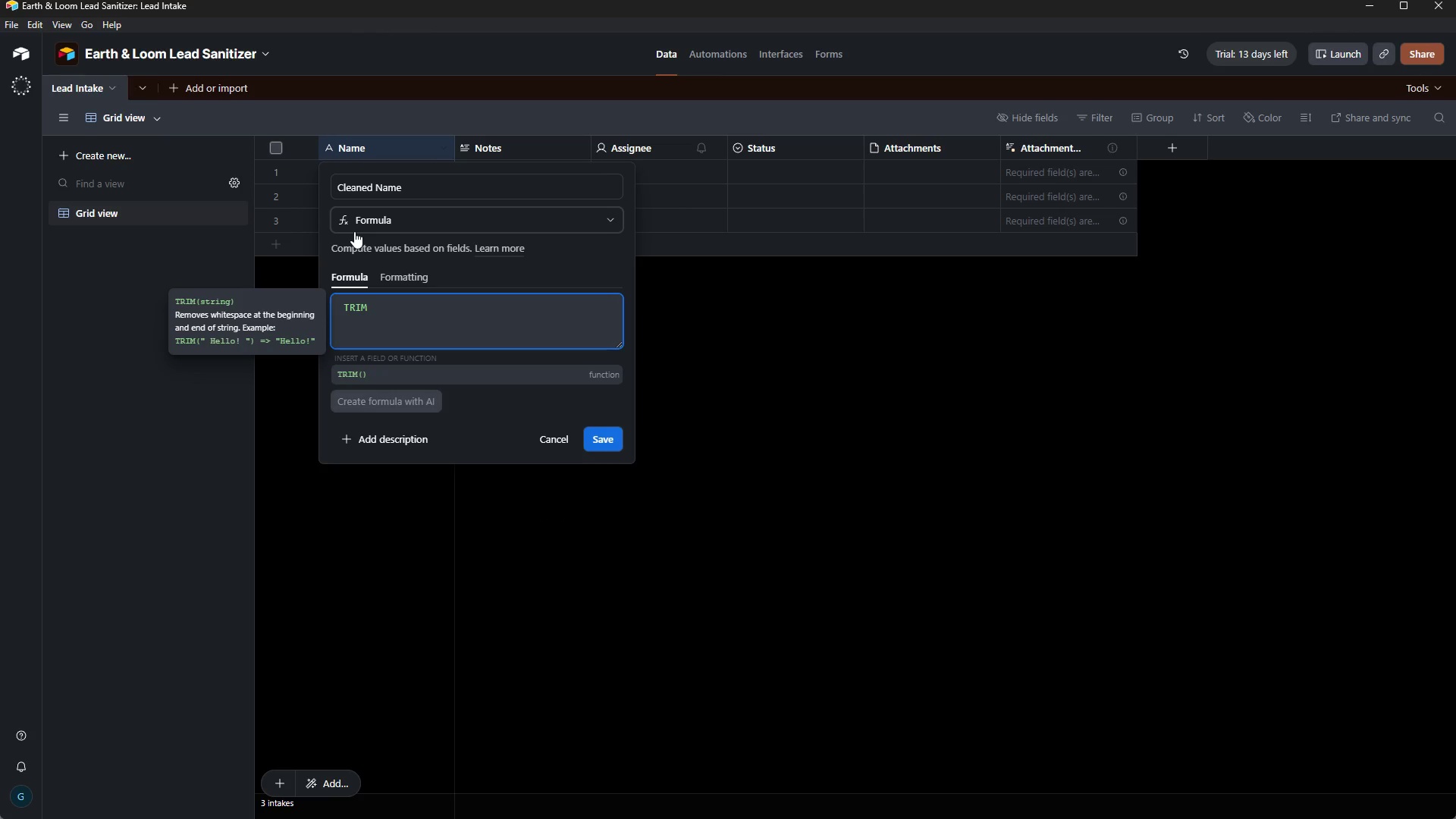 
hold_key(key=ShiftRight, duration=1.66)
 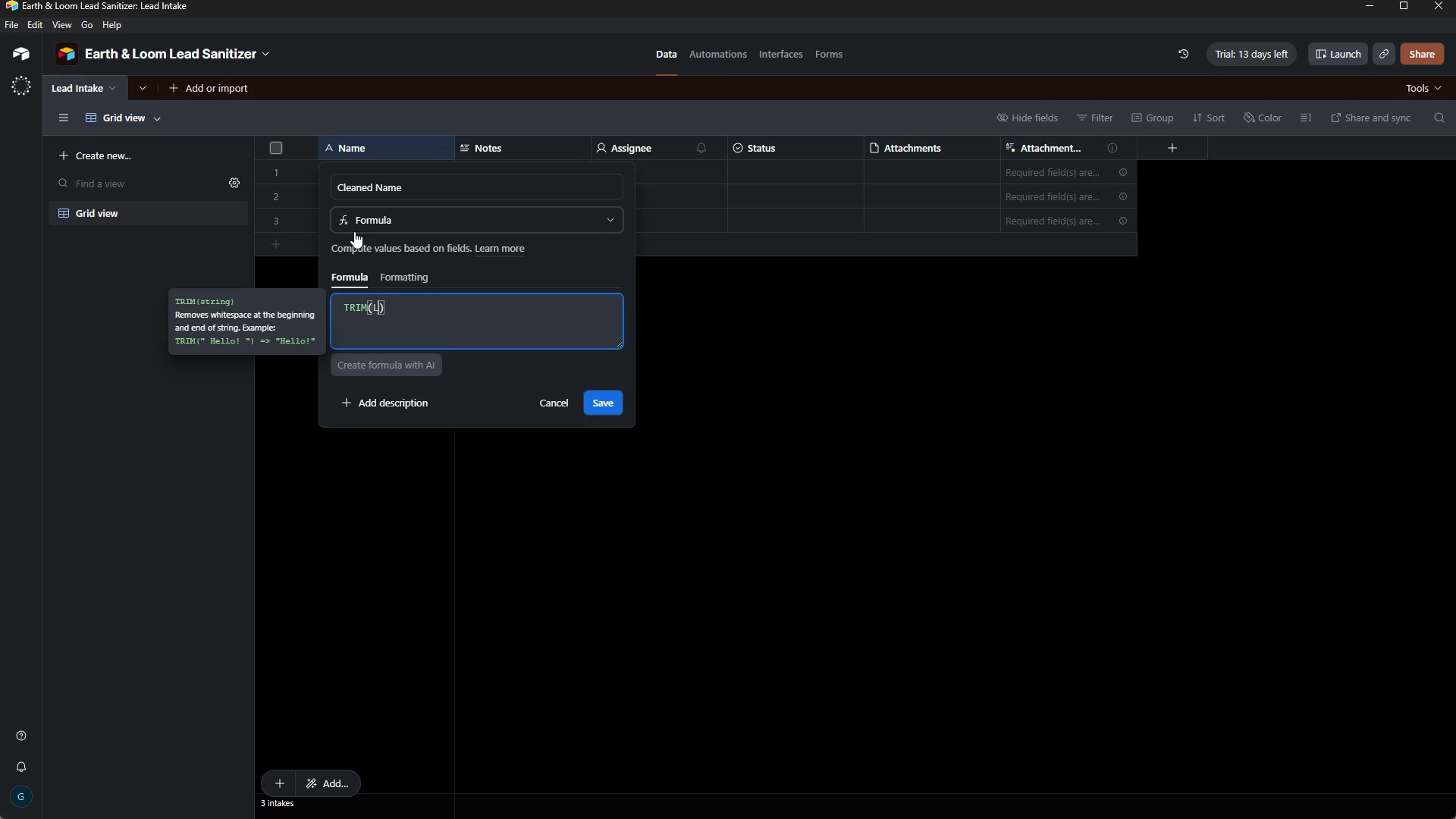 
hold_key(key=9, duration=8.09)
 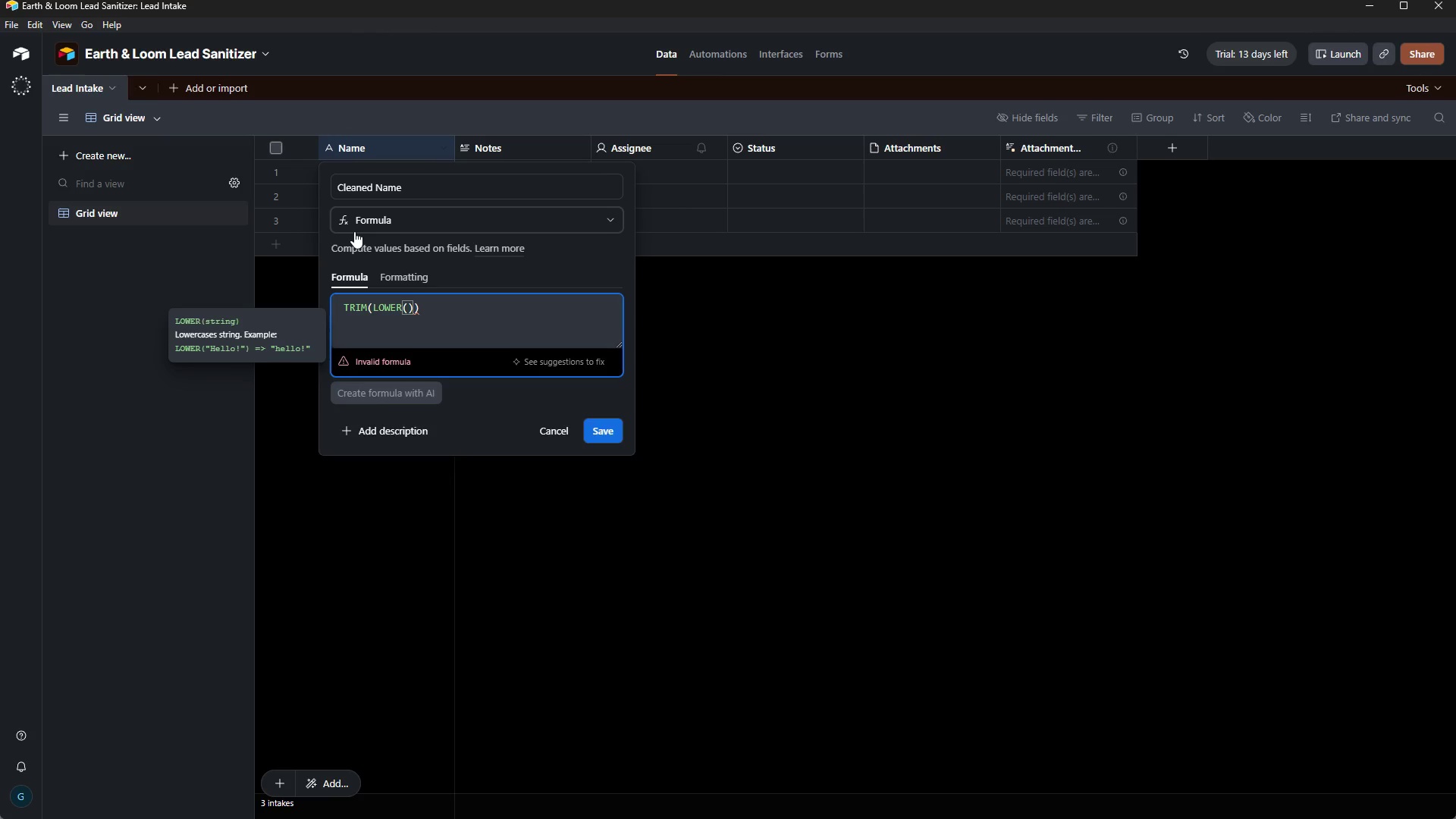 
type(LOWER)
 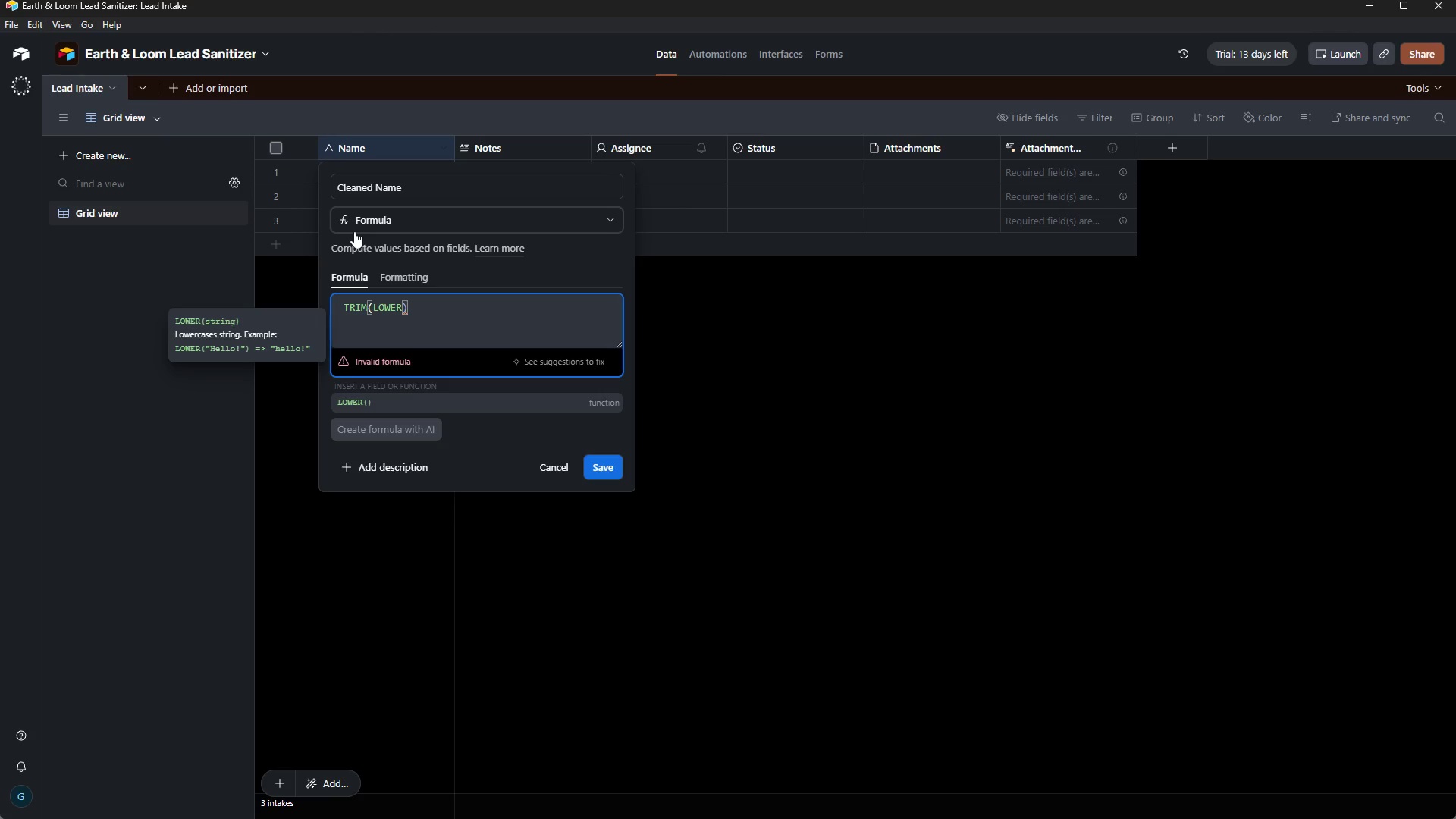 
hold_key(key=ShiftRight, duration=0.97)
 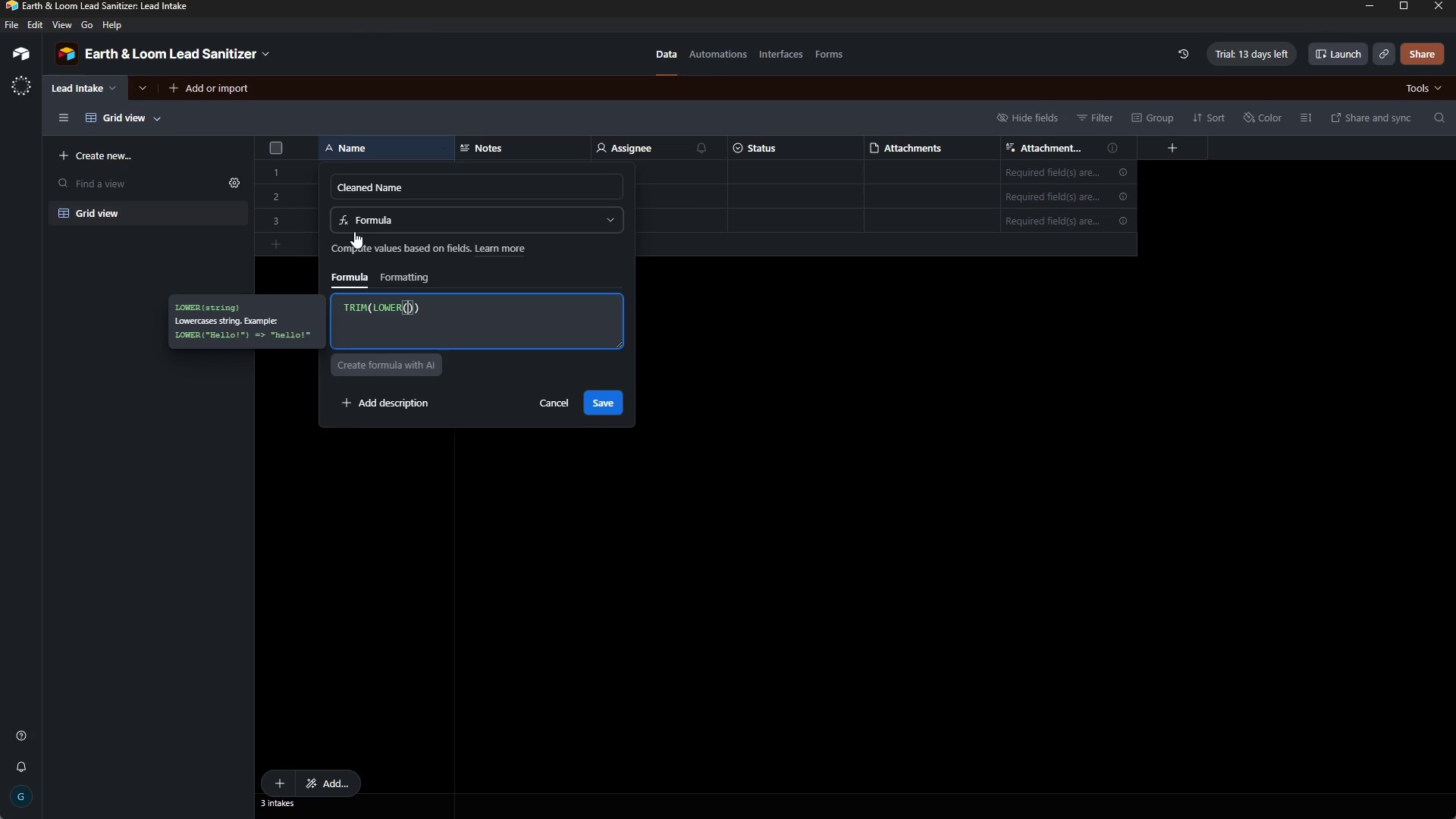 
type({Raw Name)
 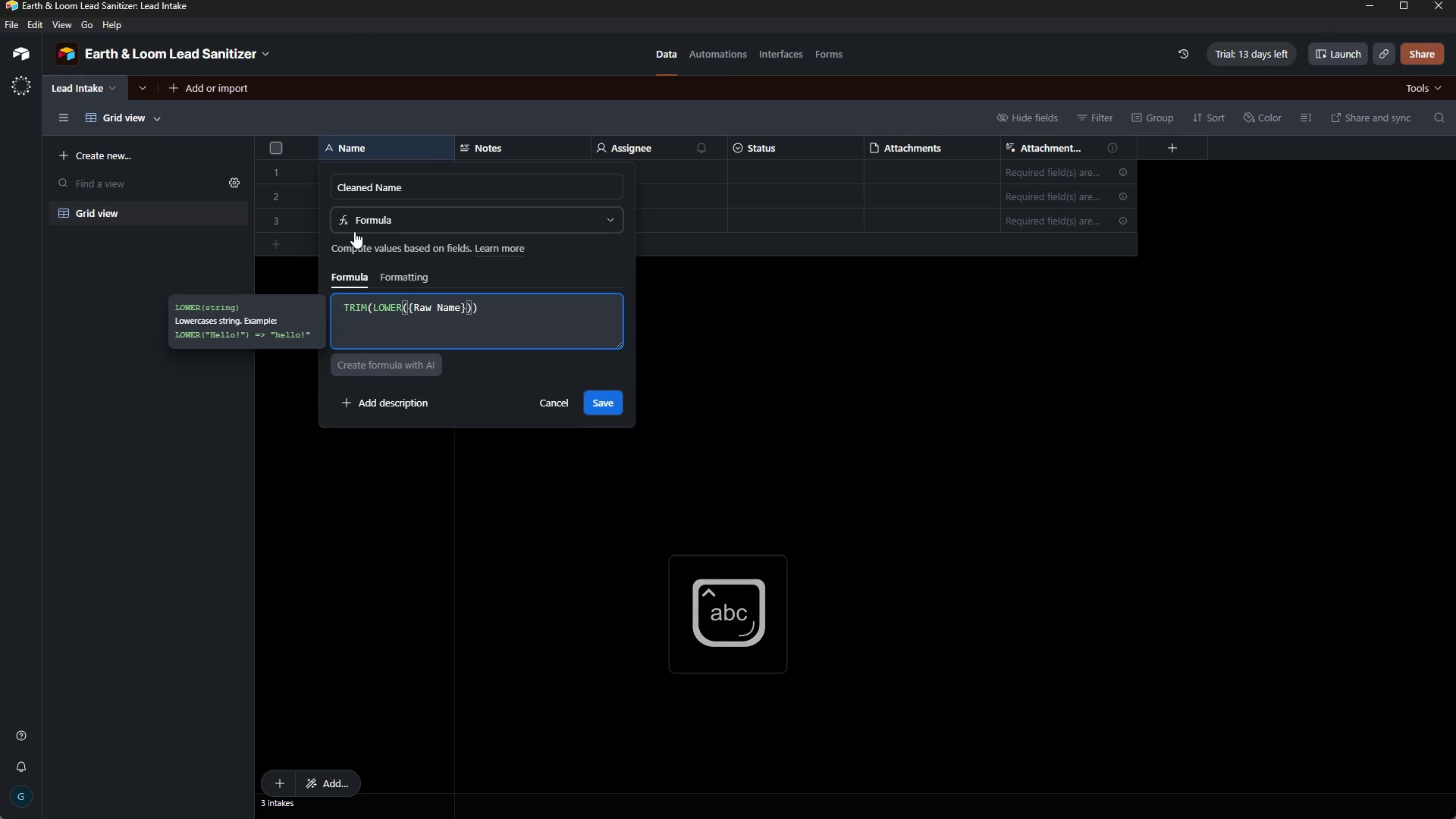 
key(ArrowRight)
 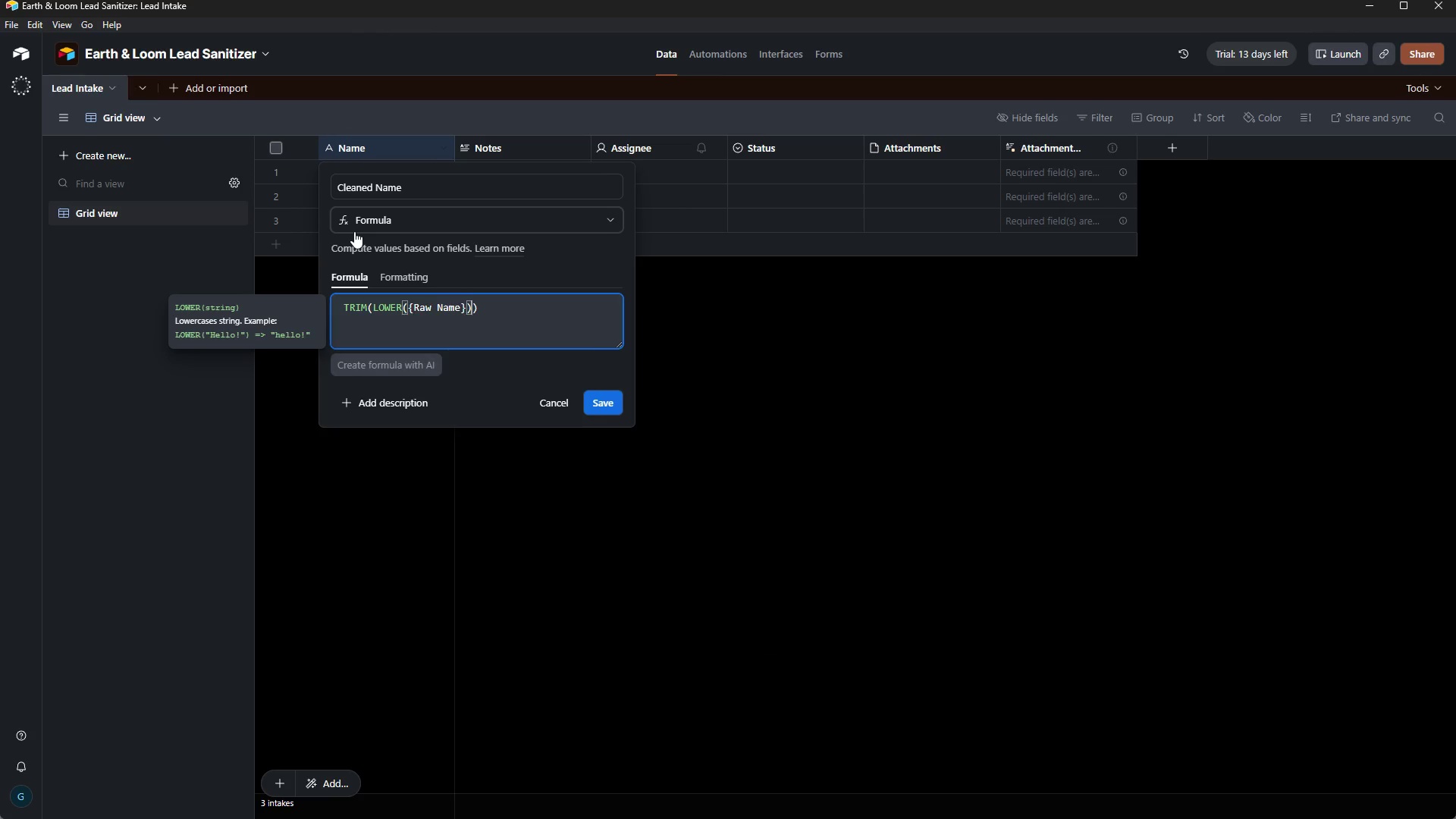 
key(ArrowRight)
 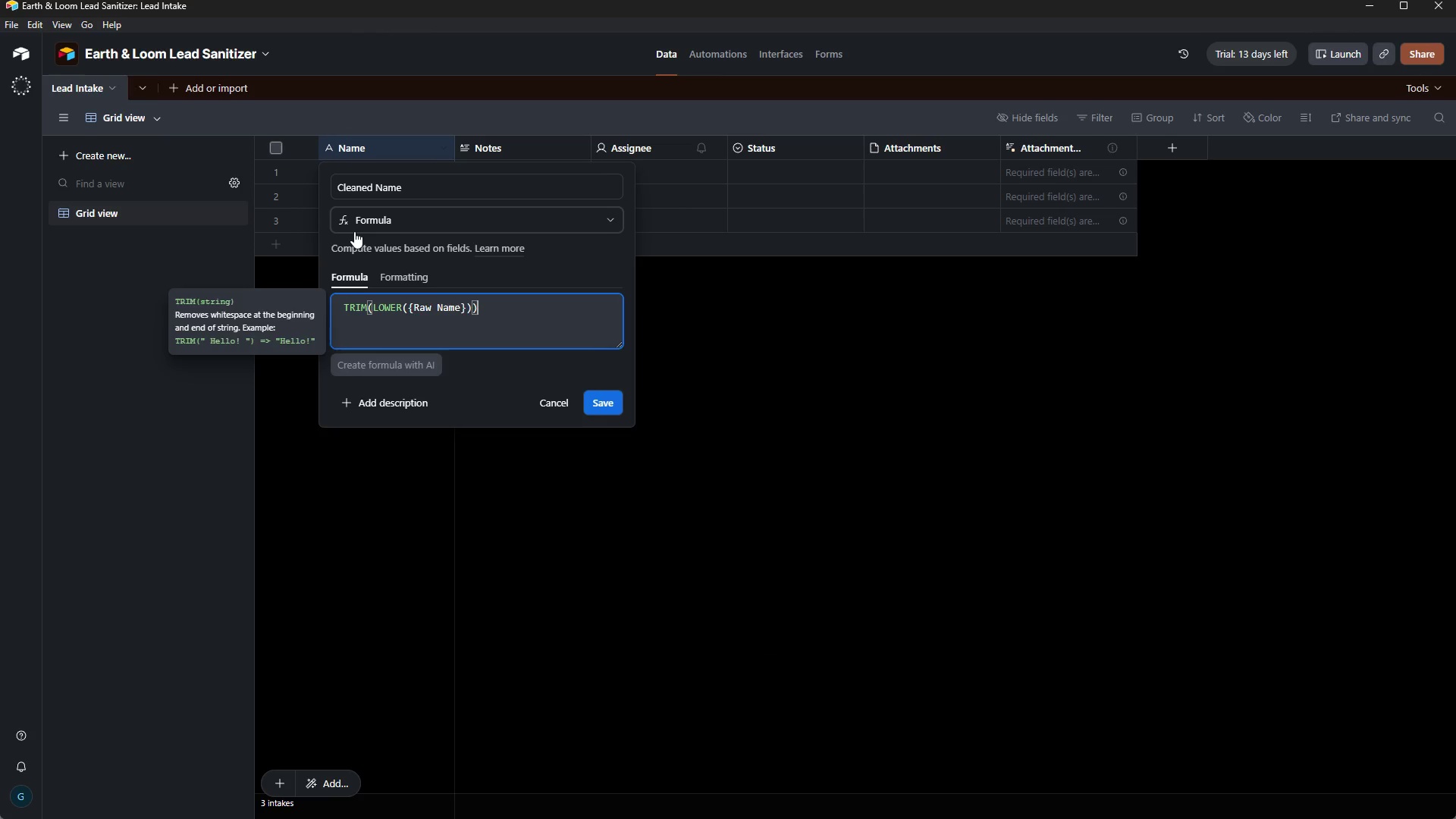 
key(ArrowRight)
 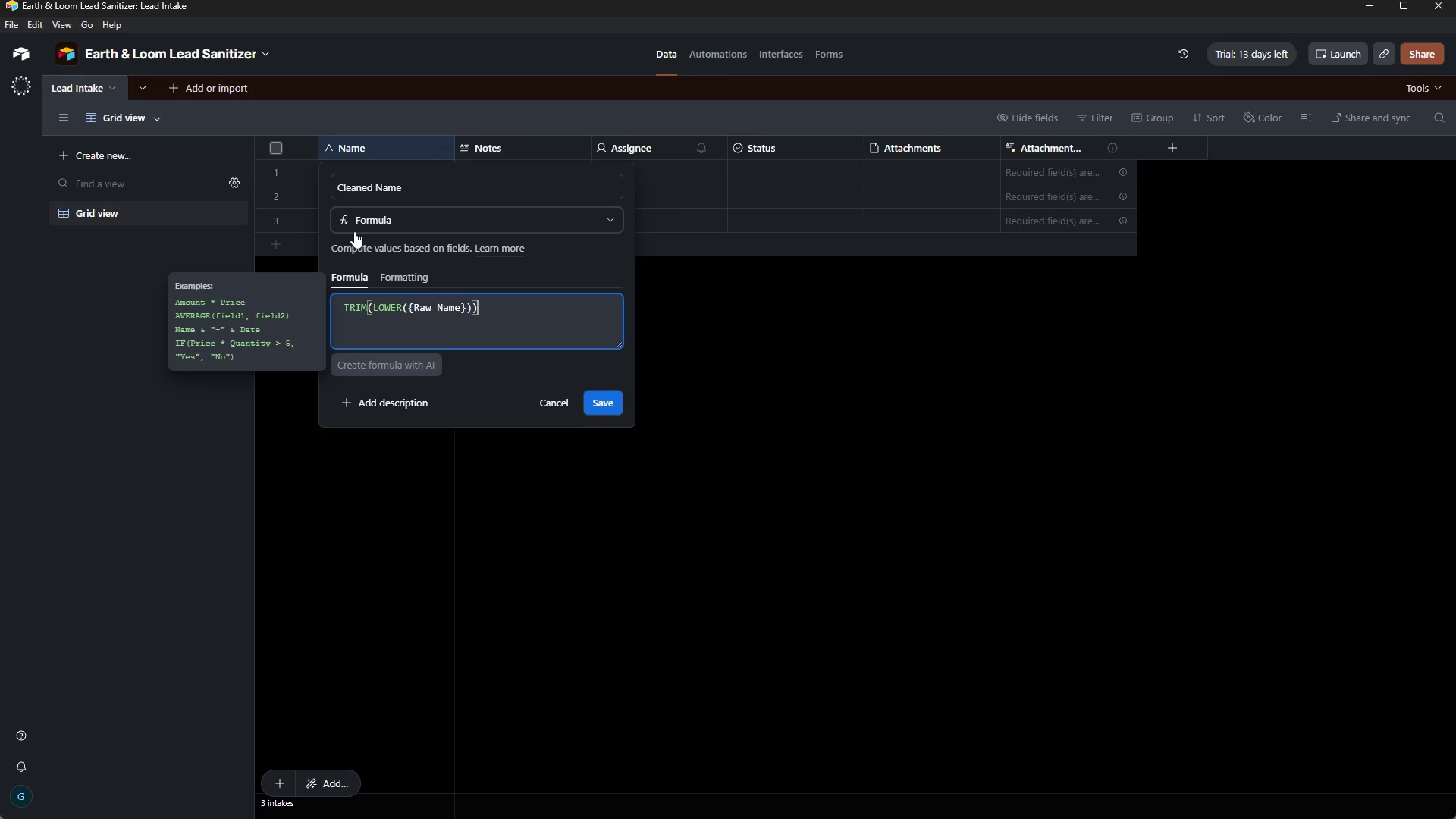 
left_click([554, 307])
 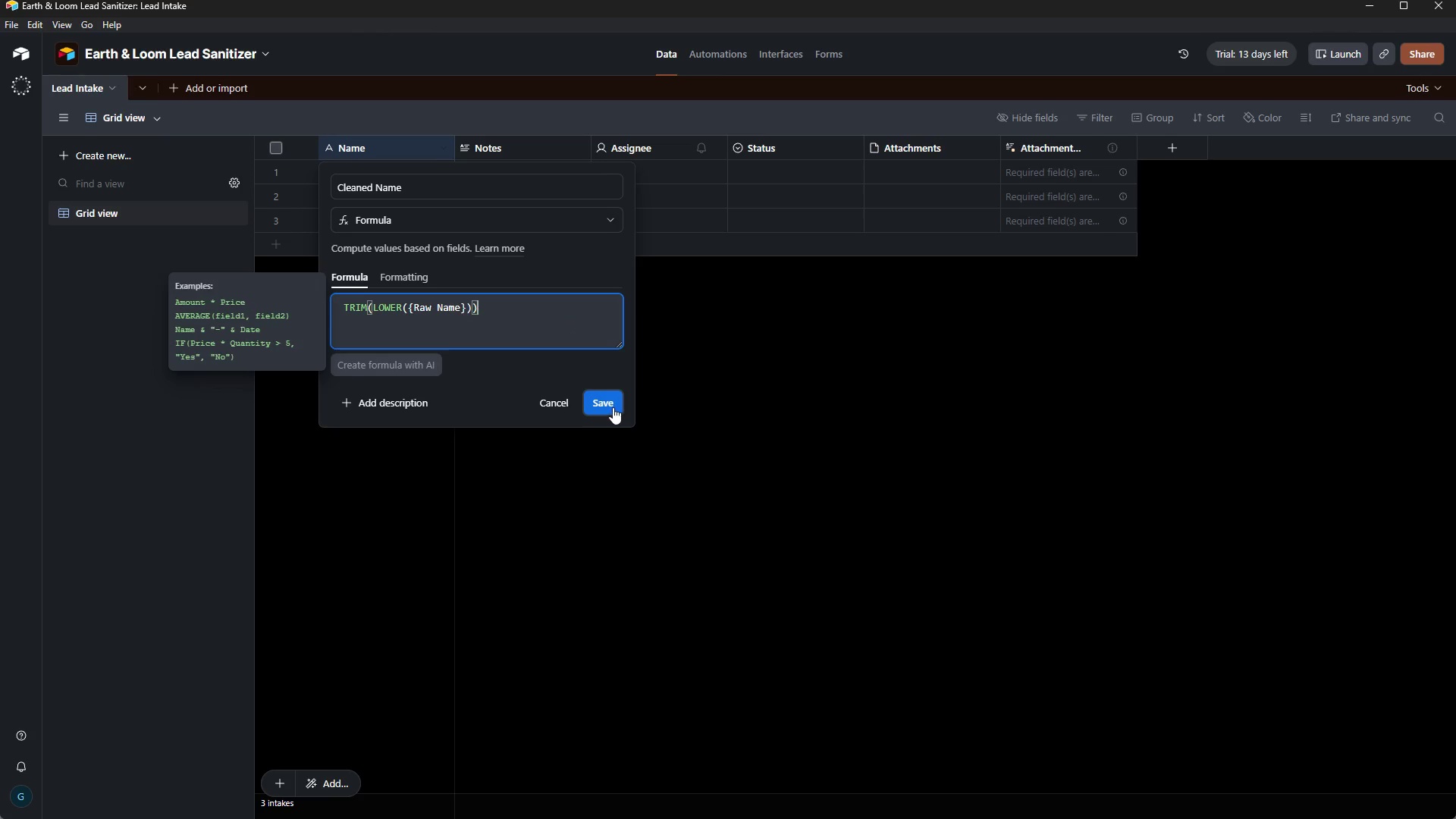 
left_click([613, 407])
 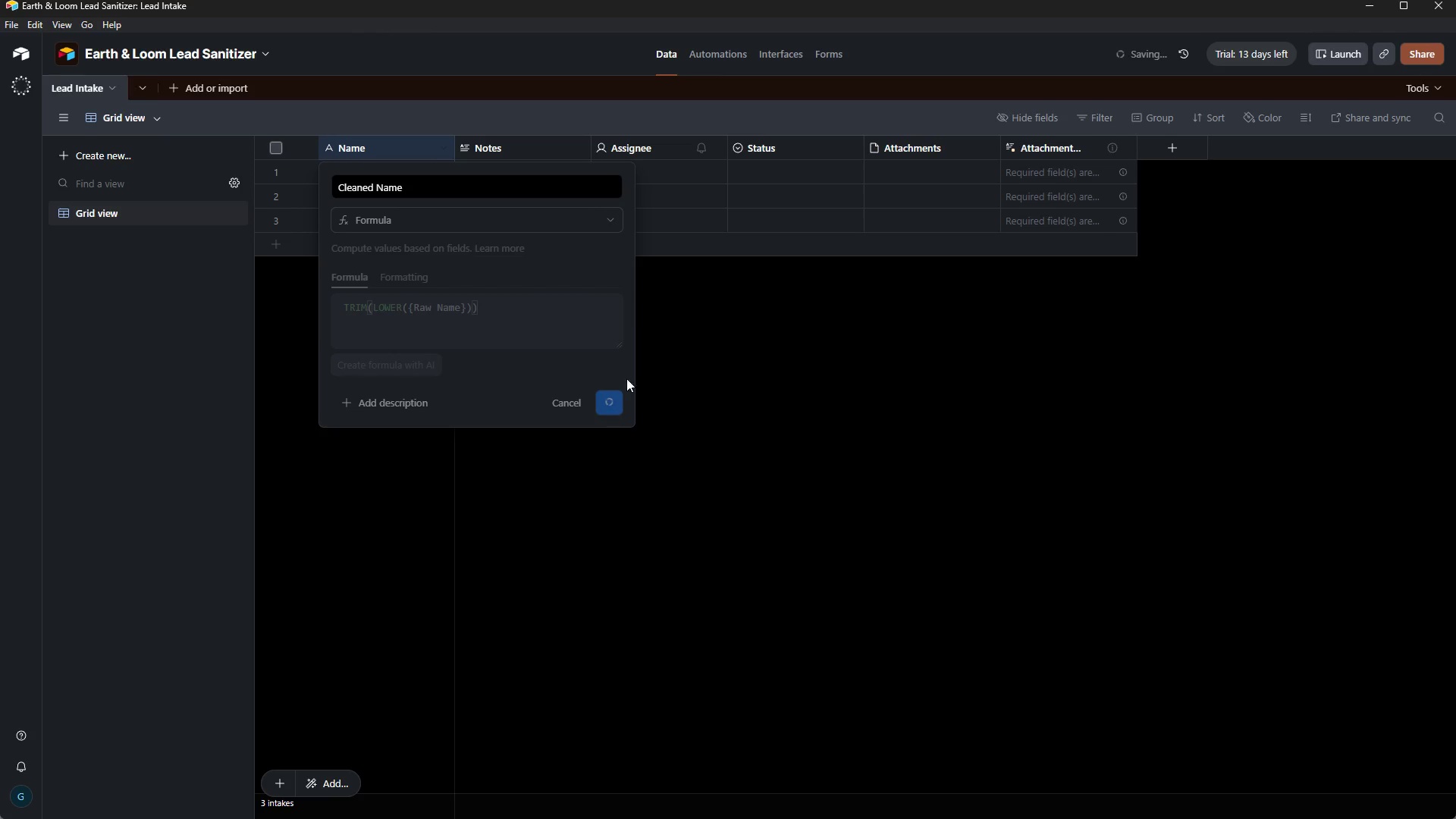 
mouse_move([618, 287])
 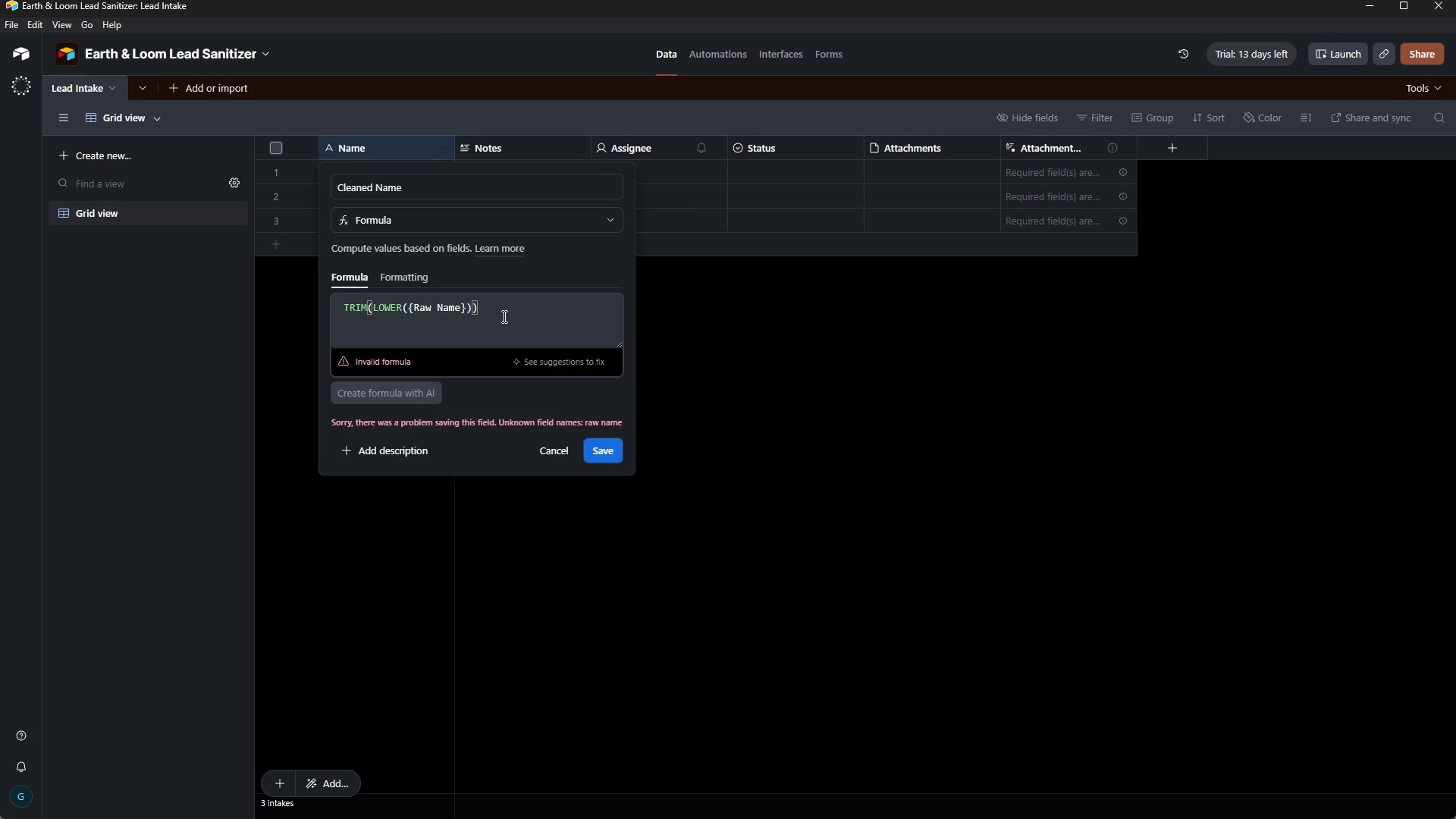 
wait(18.17)
 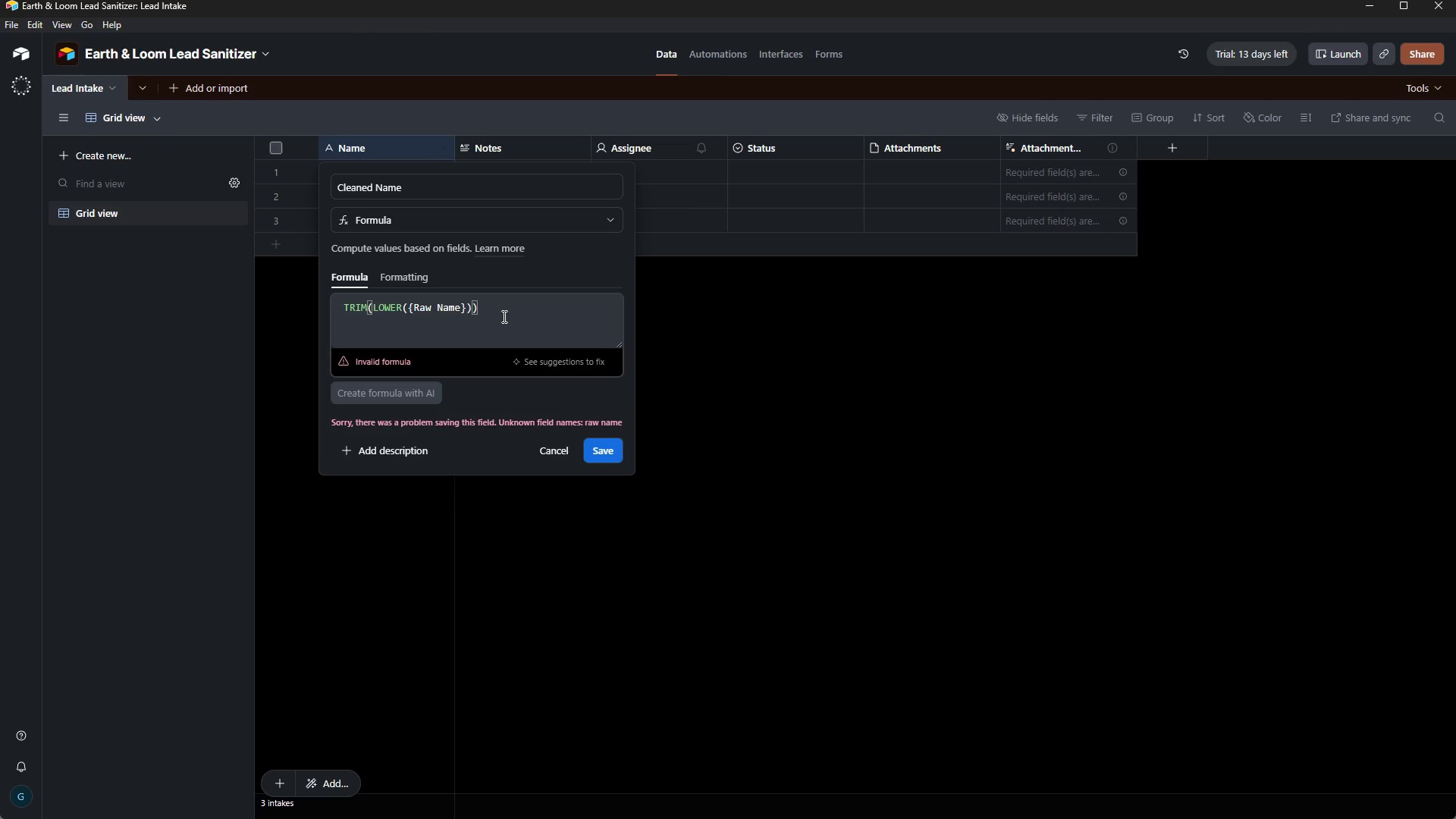 
mouse_move([1015, 815])
 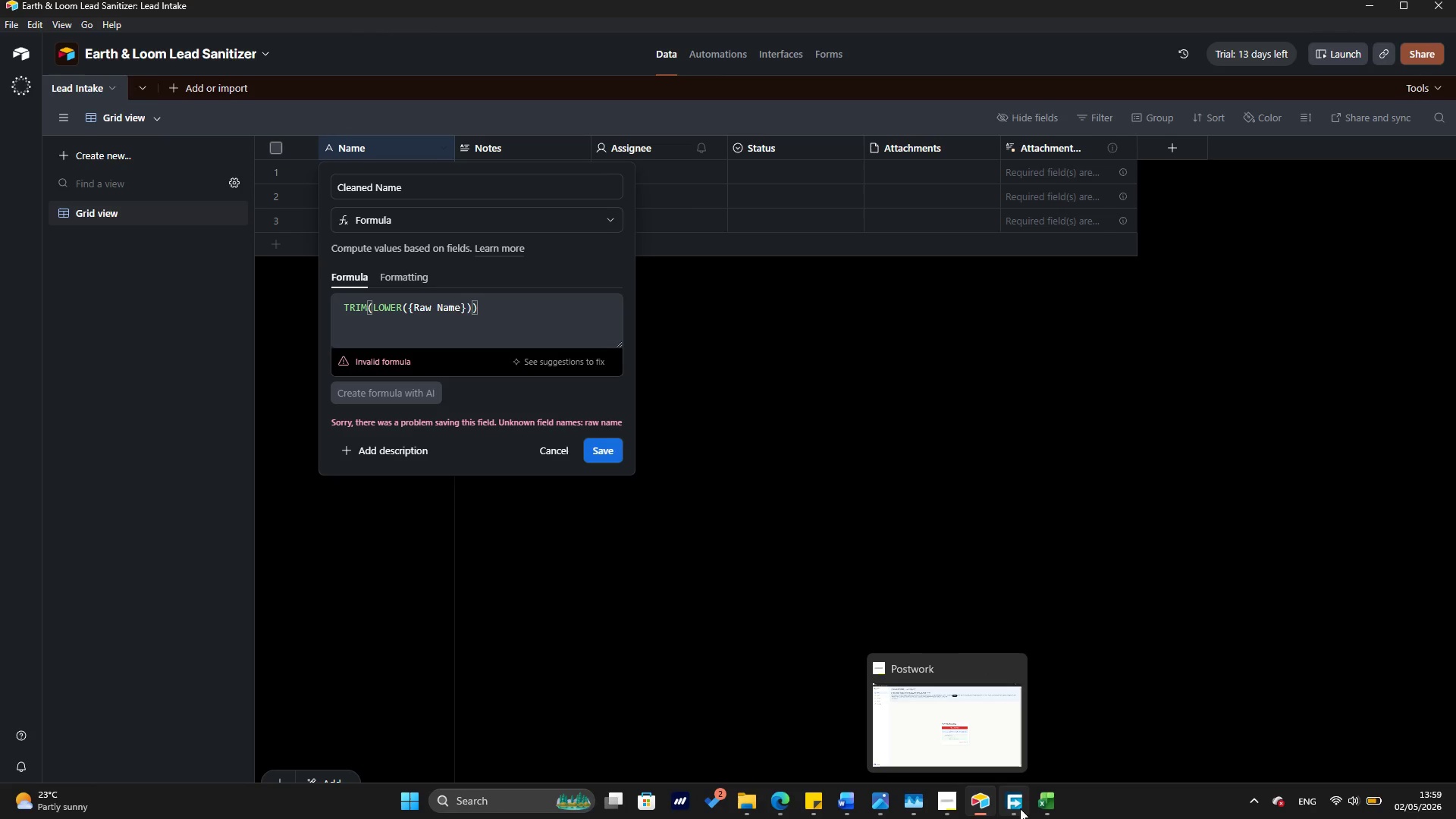 
left_click([1043, 811])
 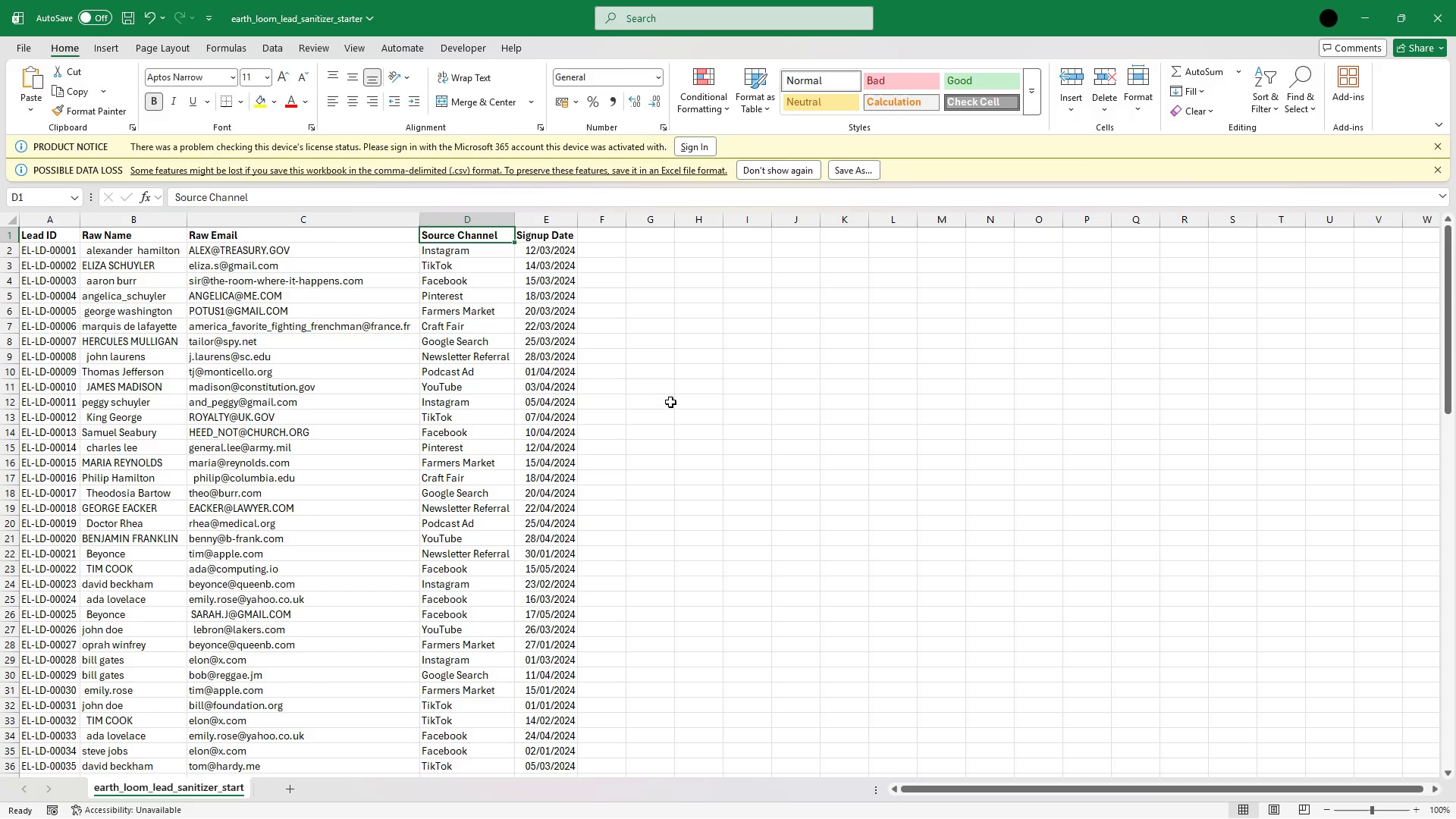 
wait(60.58)
 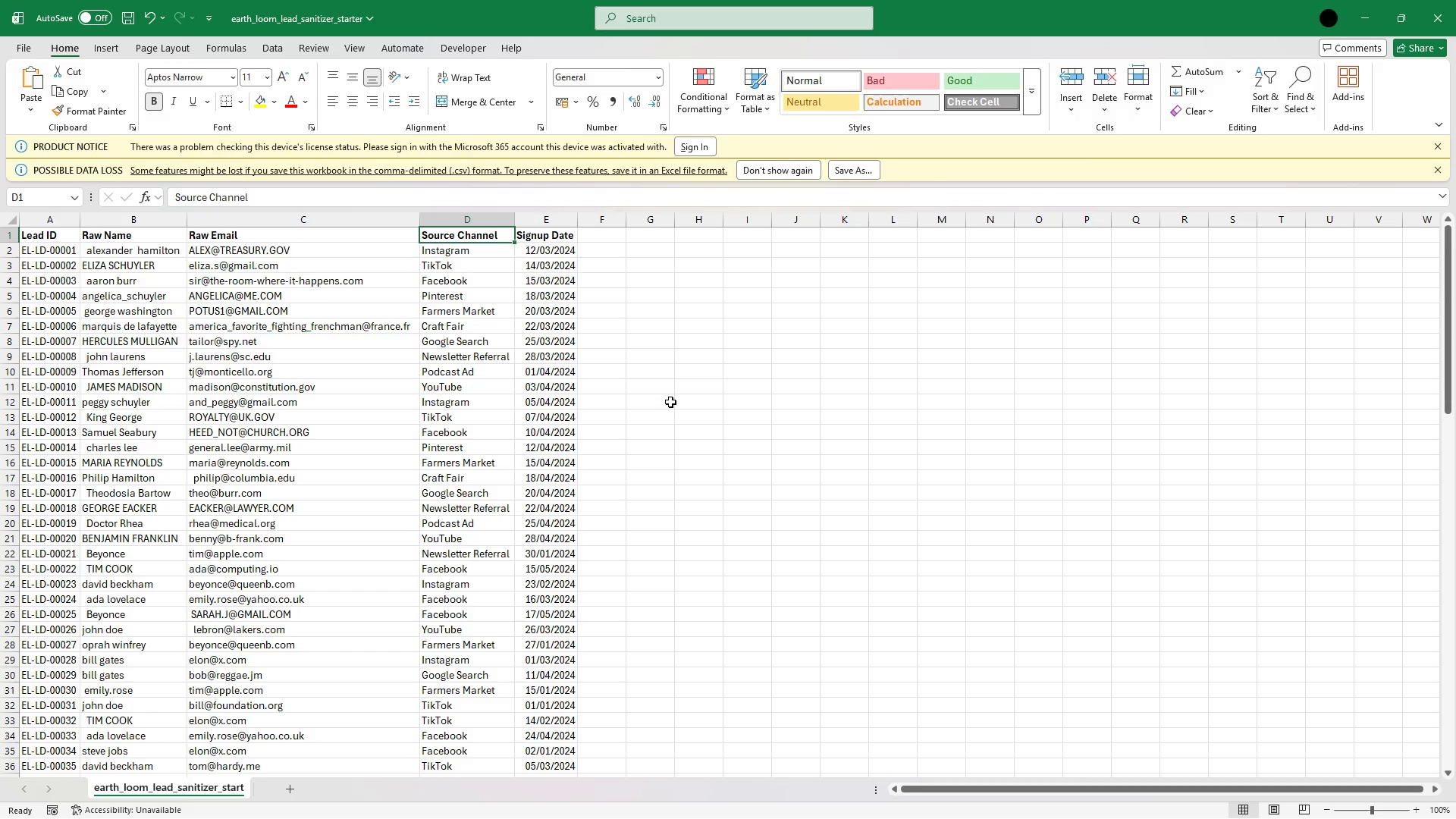 
left_click([987, 806])
 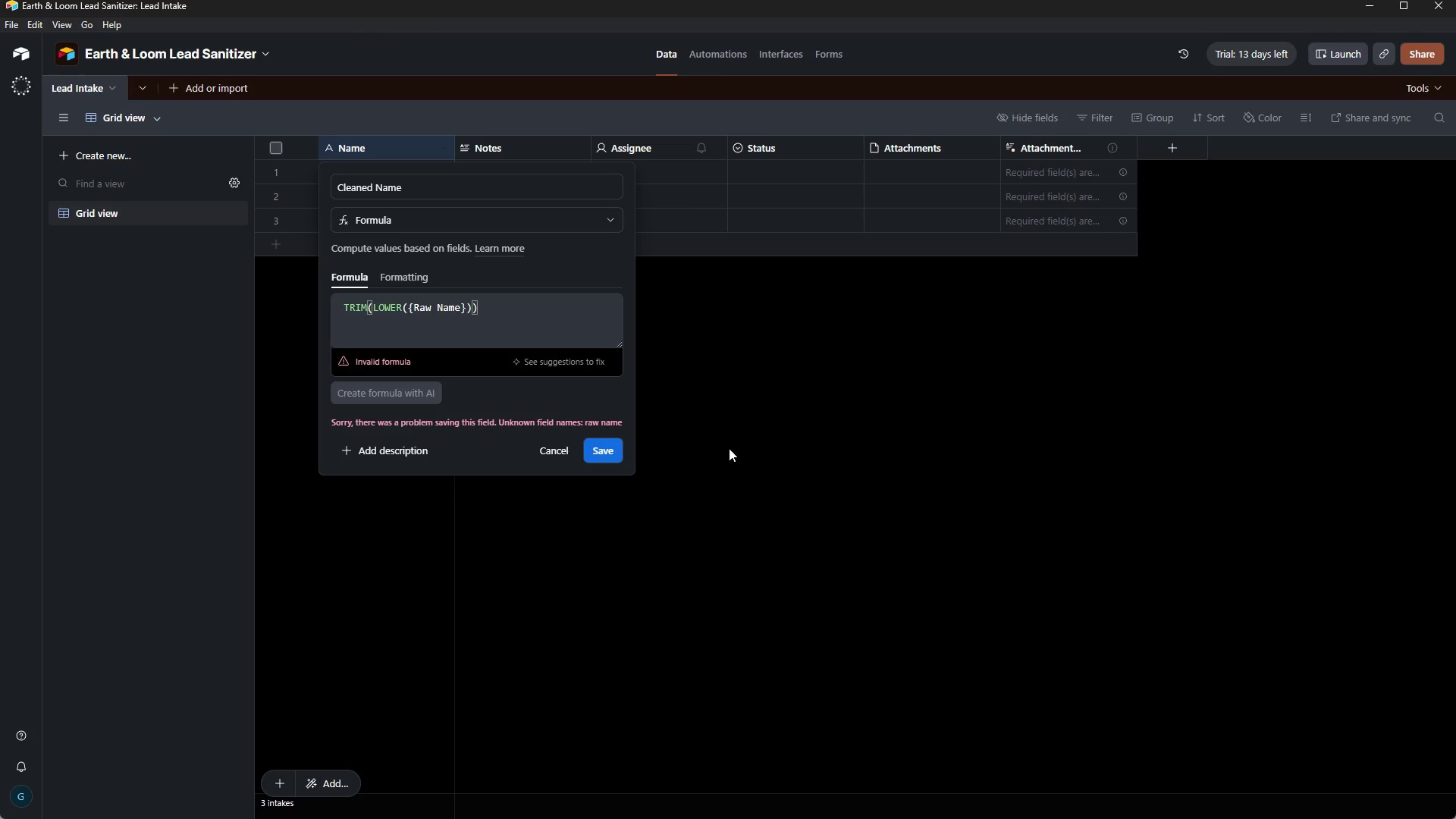 
wait(38.53)
 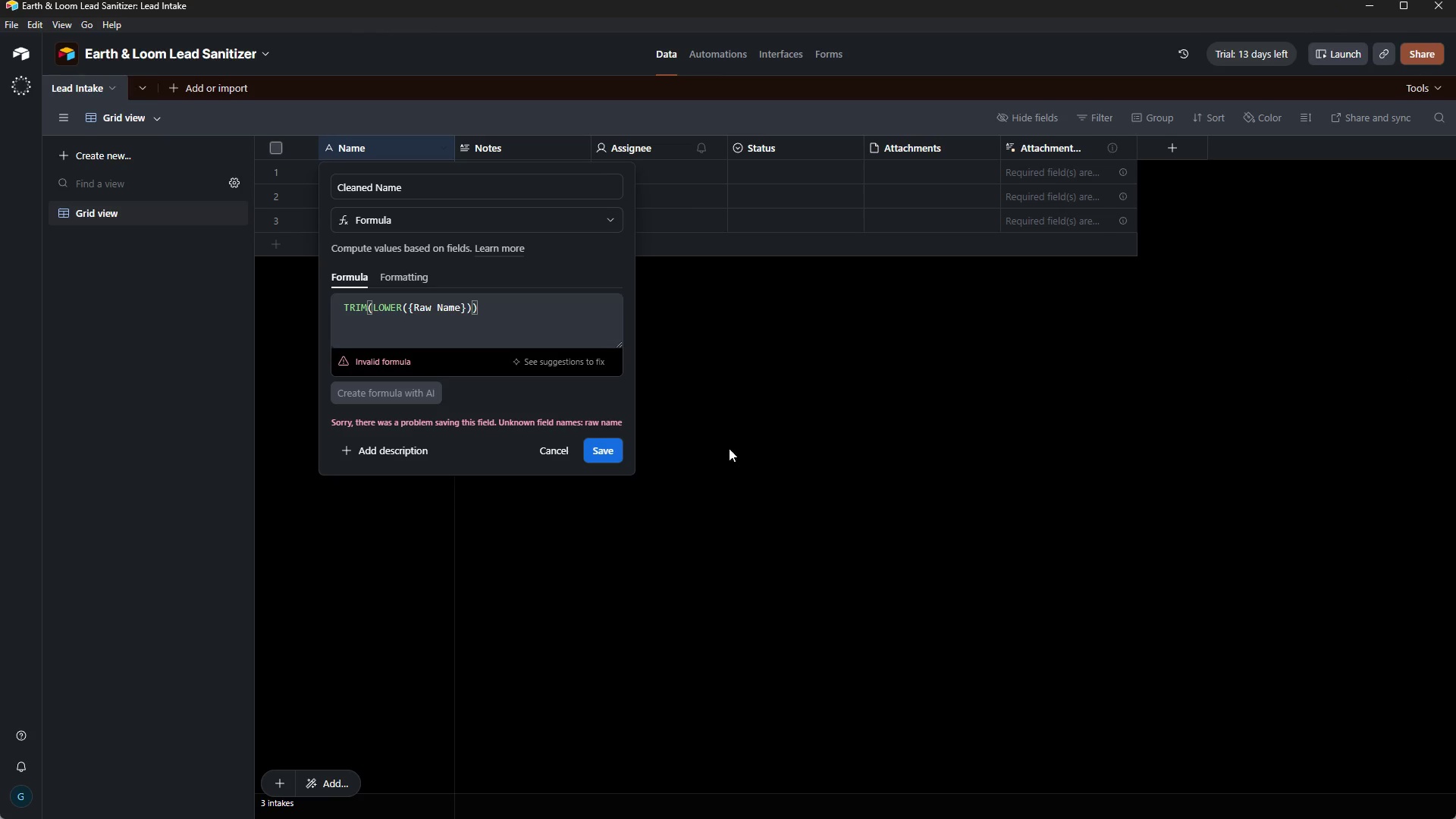 
left_click([956, 799])